 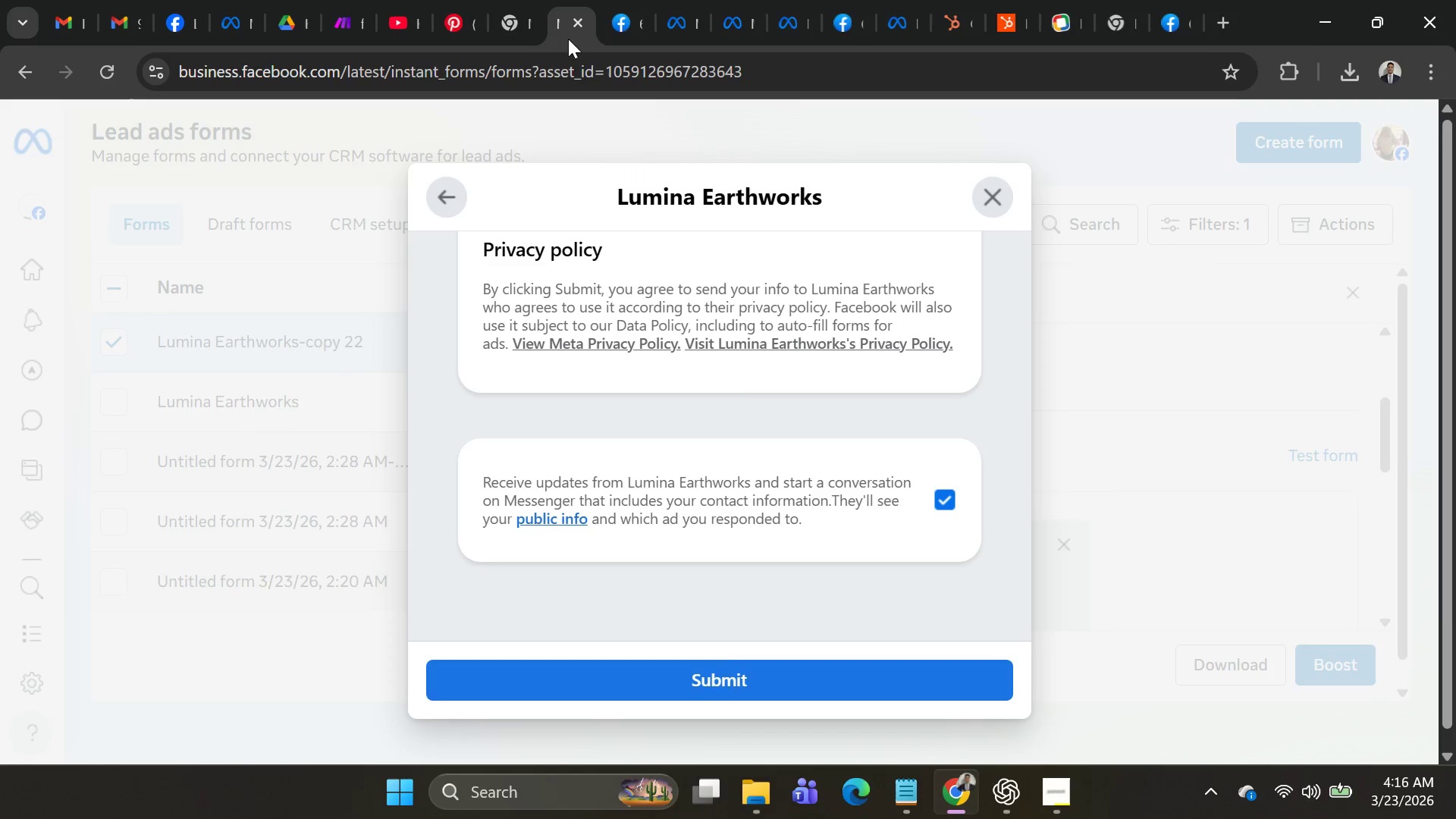 
scroll: coordinate [748, 476], scroll_direction: down, amount: 2.0
 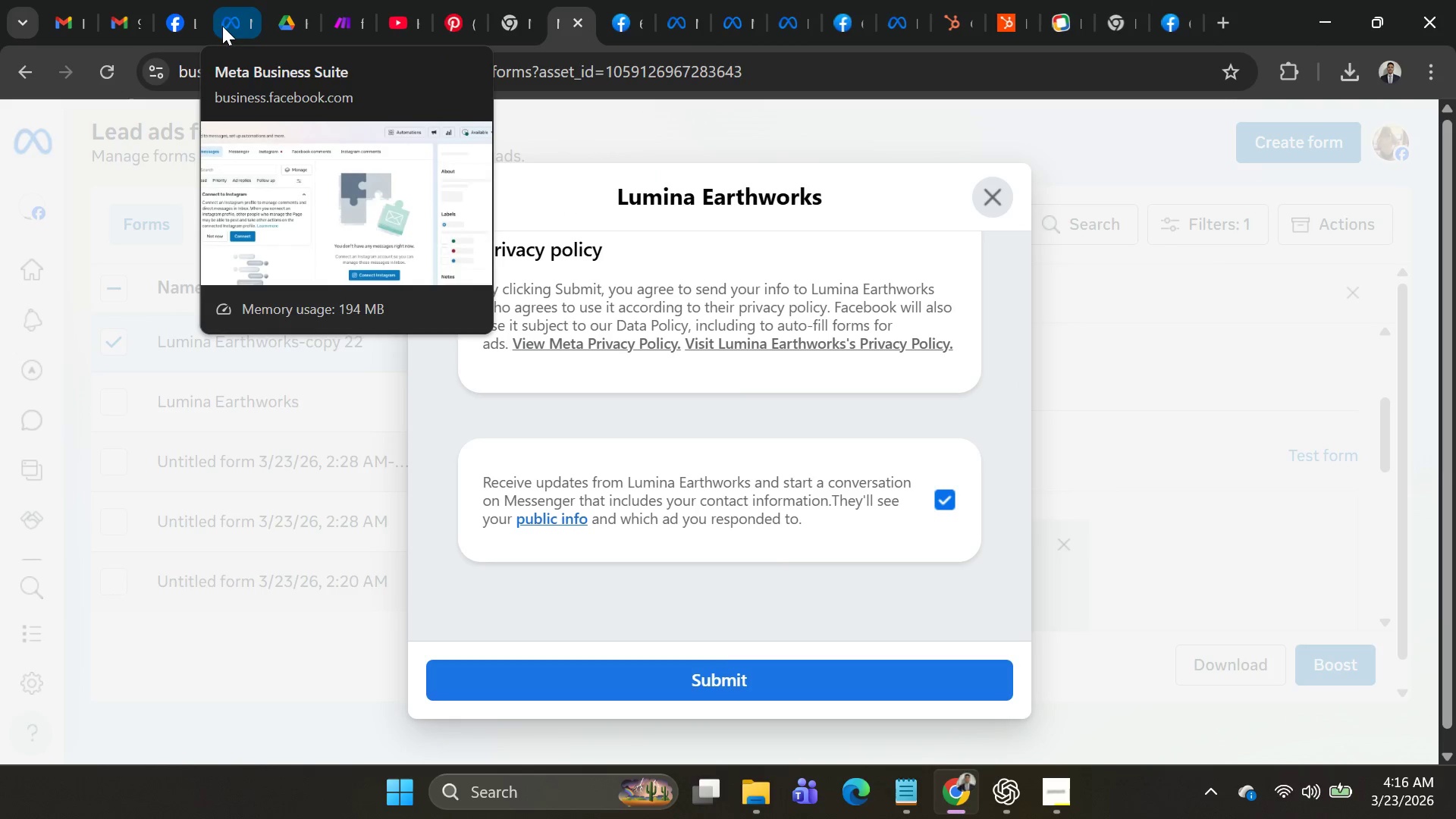 
left_click([222, 26])
 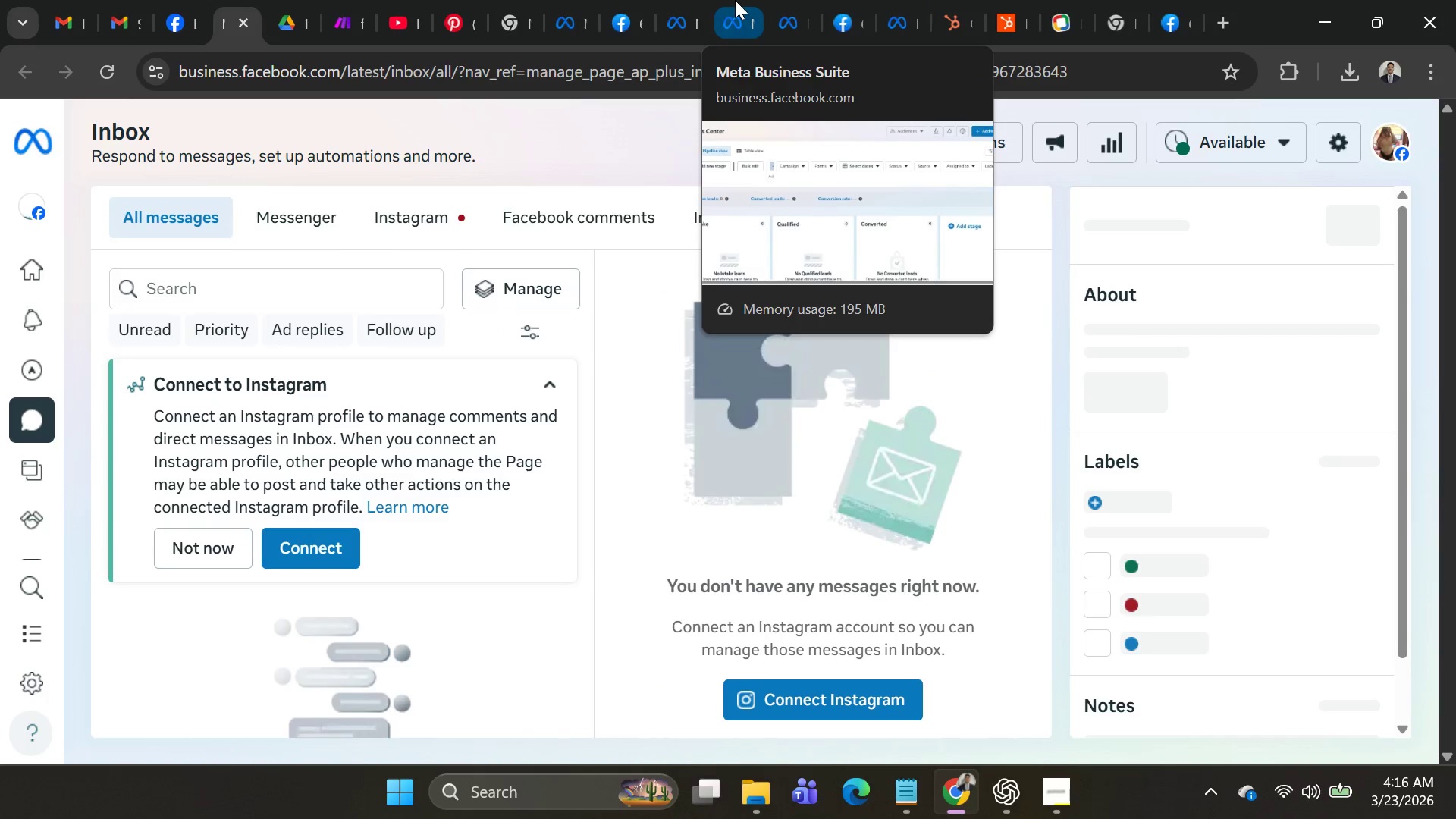 
wait(5.53)
 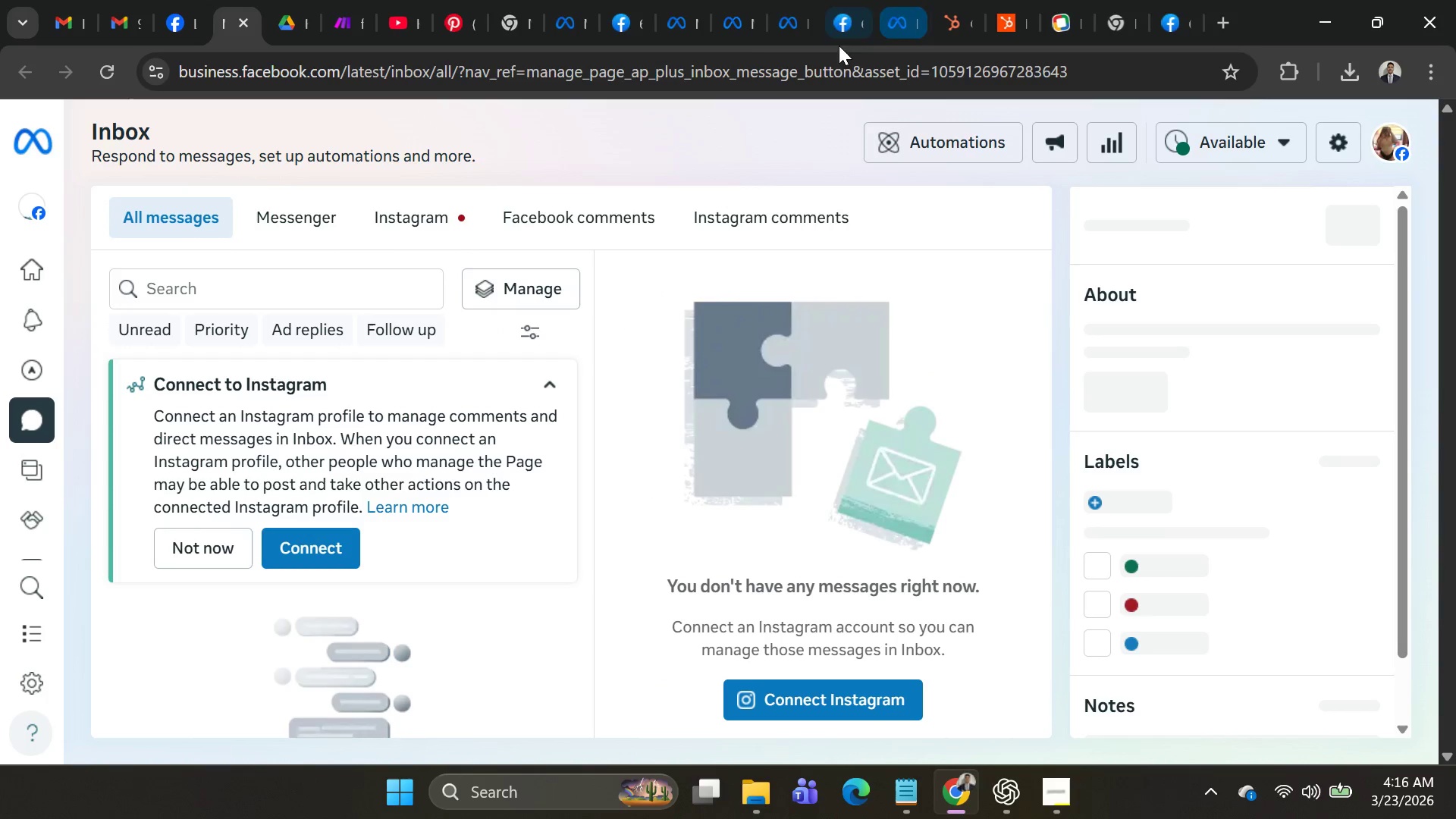 
left_click([675, 26])
 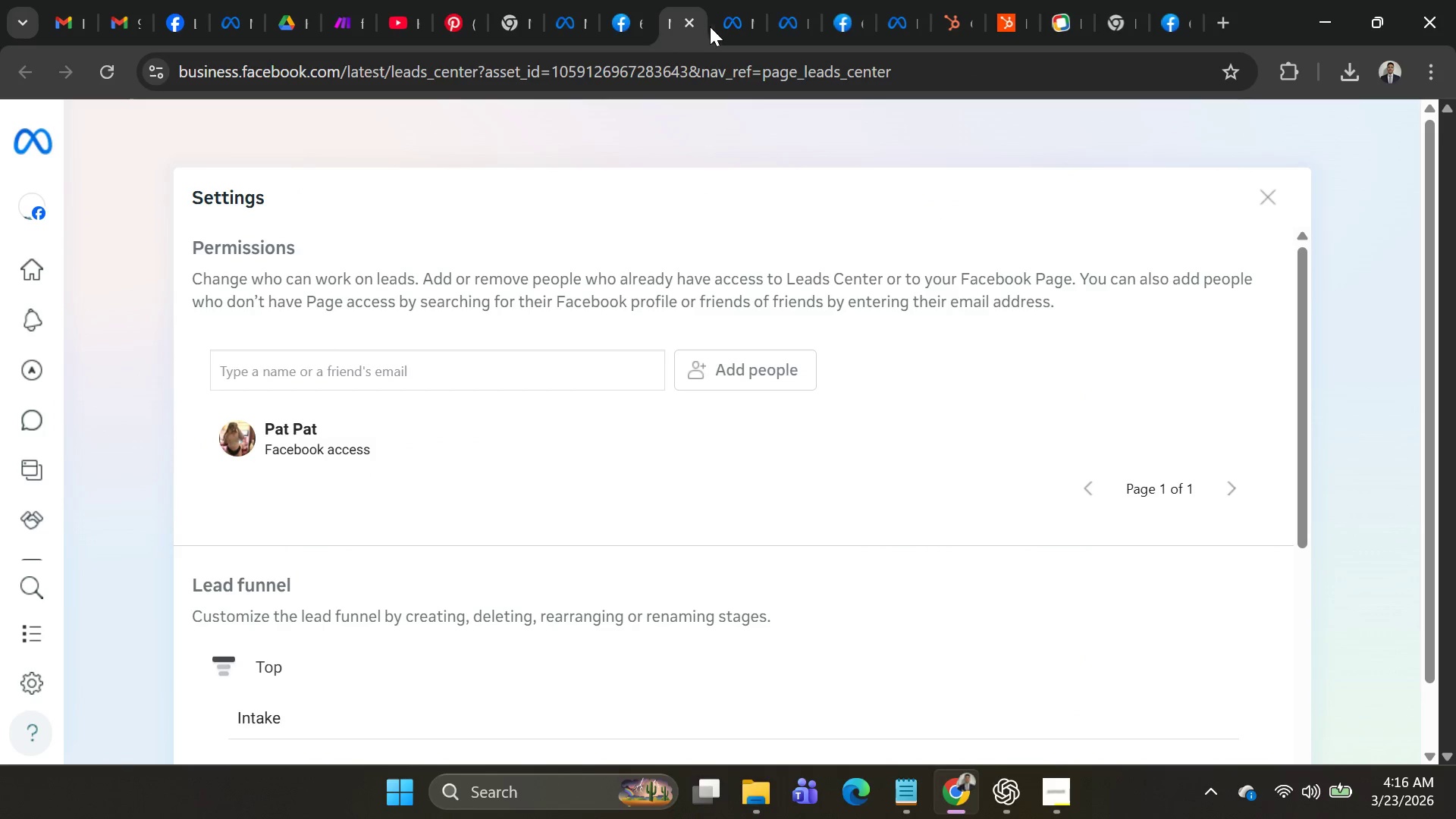 
left_click([726, 24])
 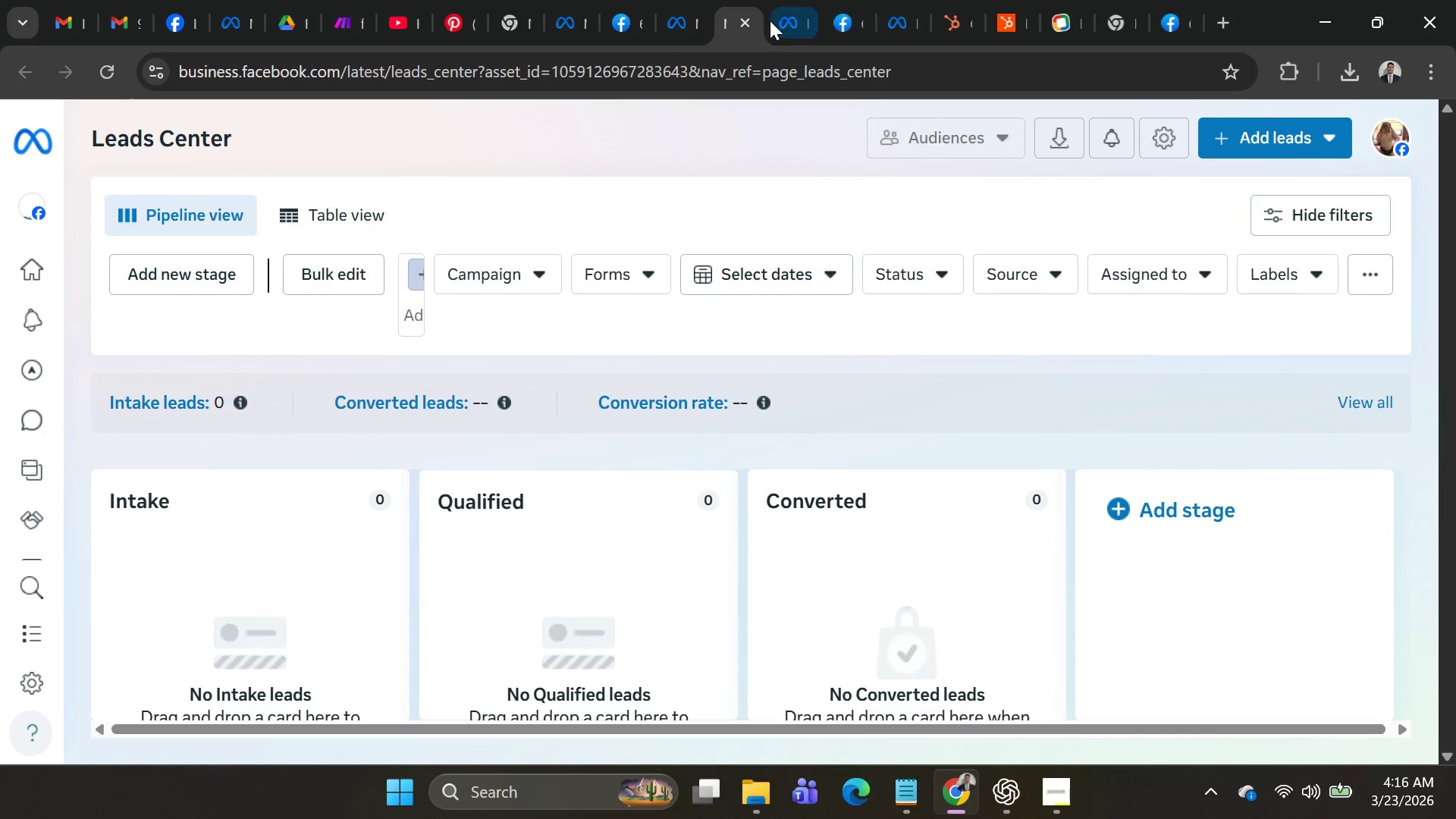 
left_click([775, 20])
 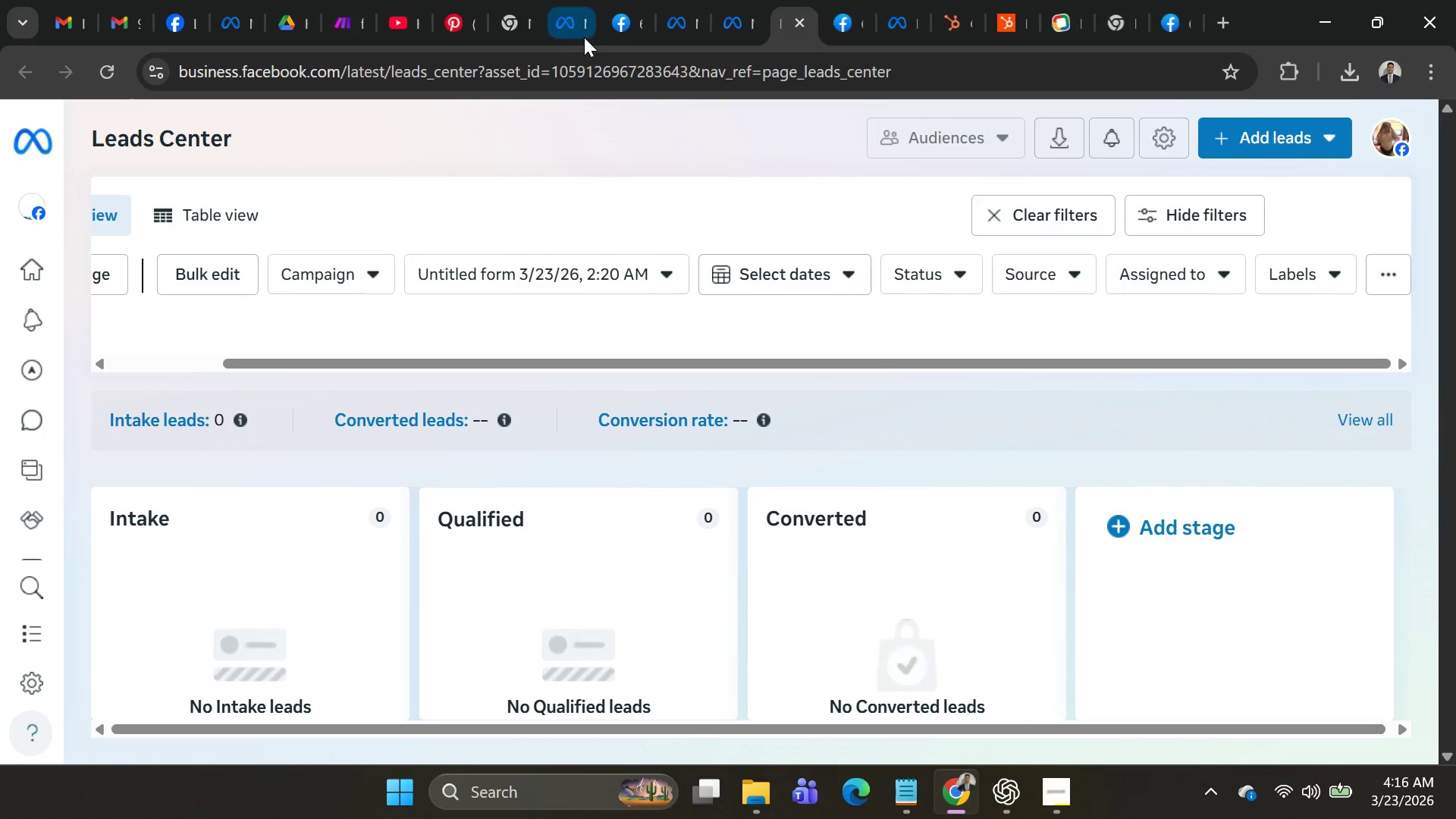 
left_click([554, 30])
 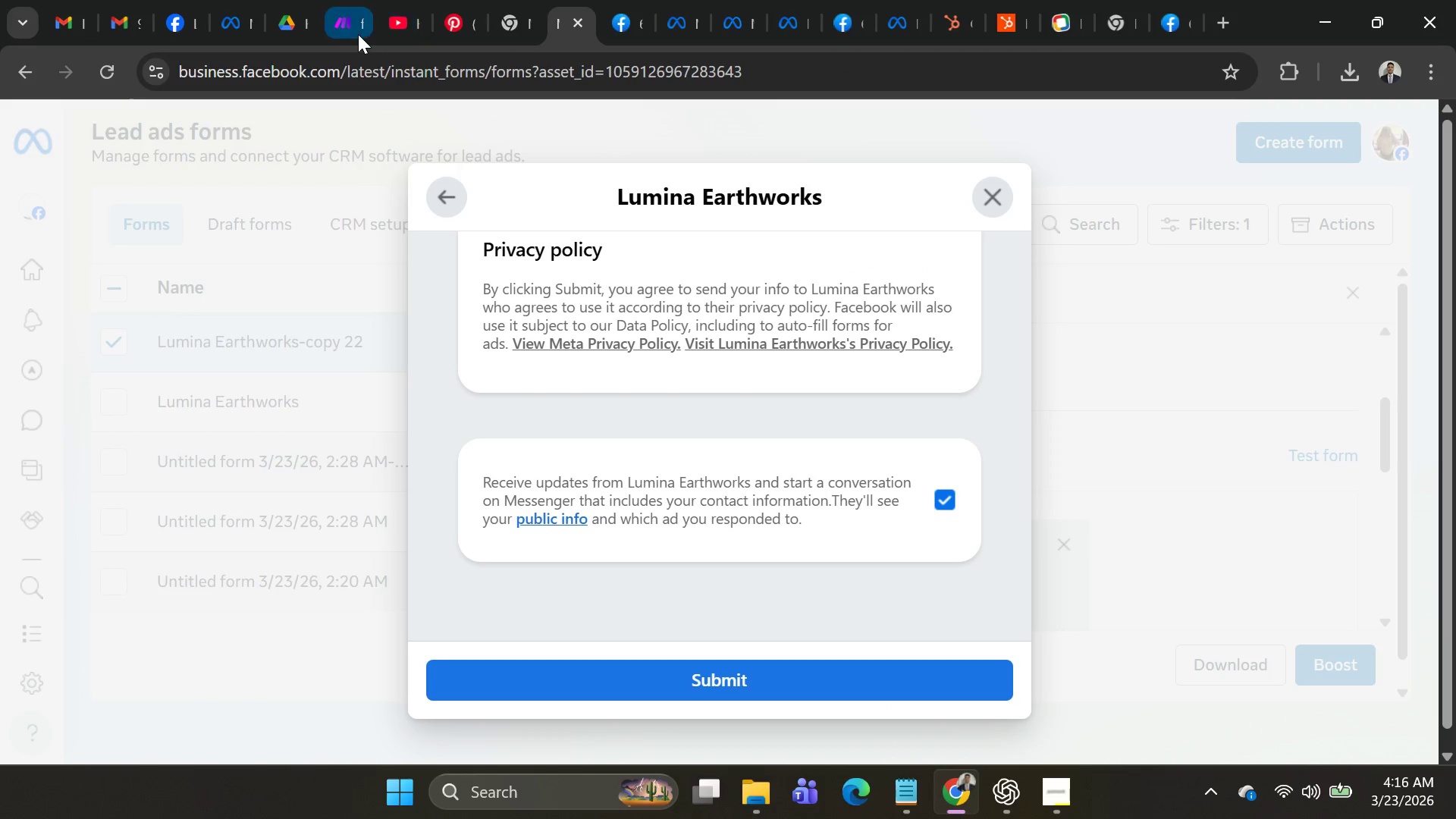 
left_click([346, 33])
 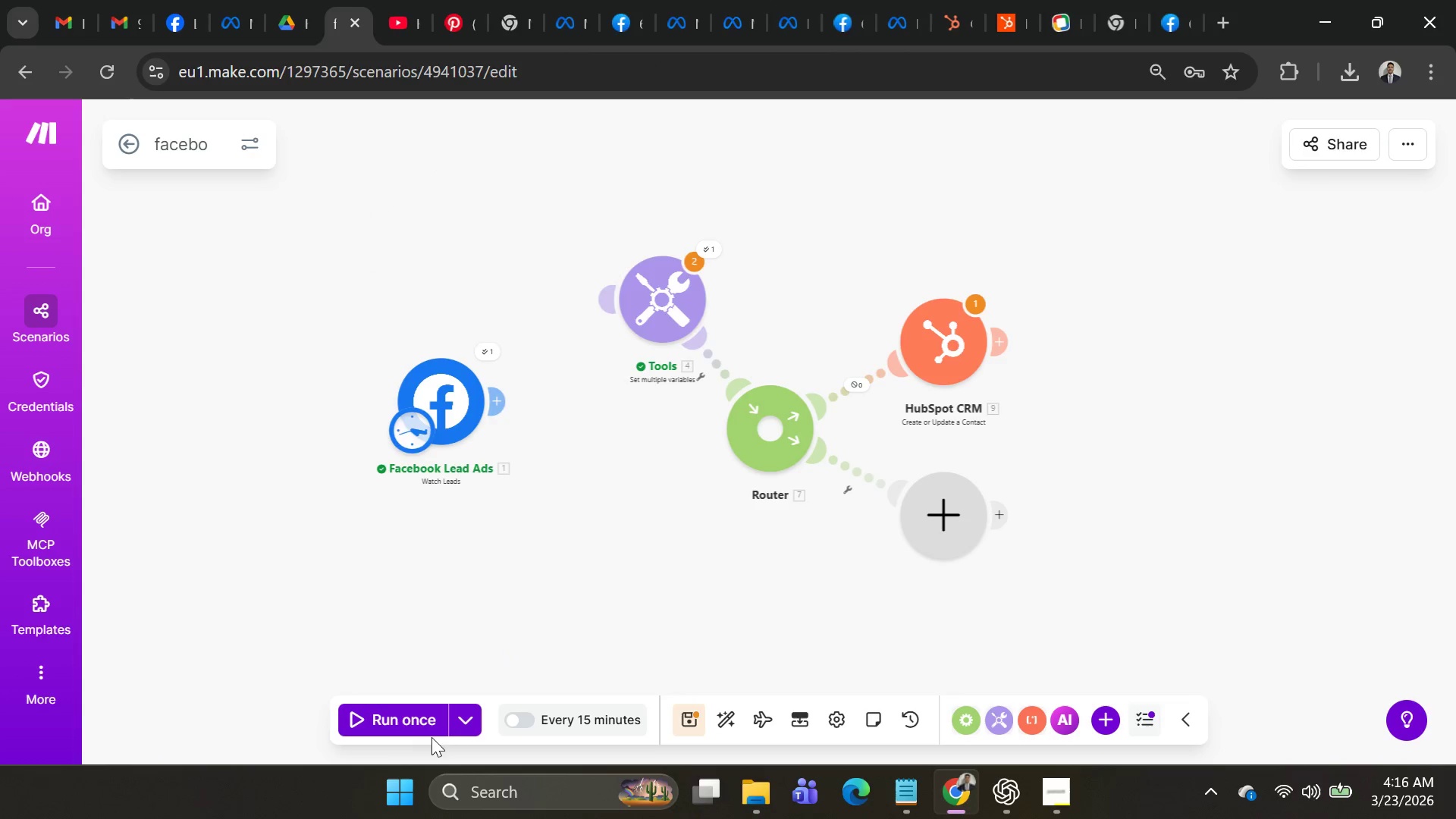 
left_click([422, 730])
 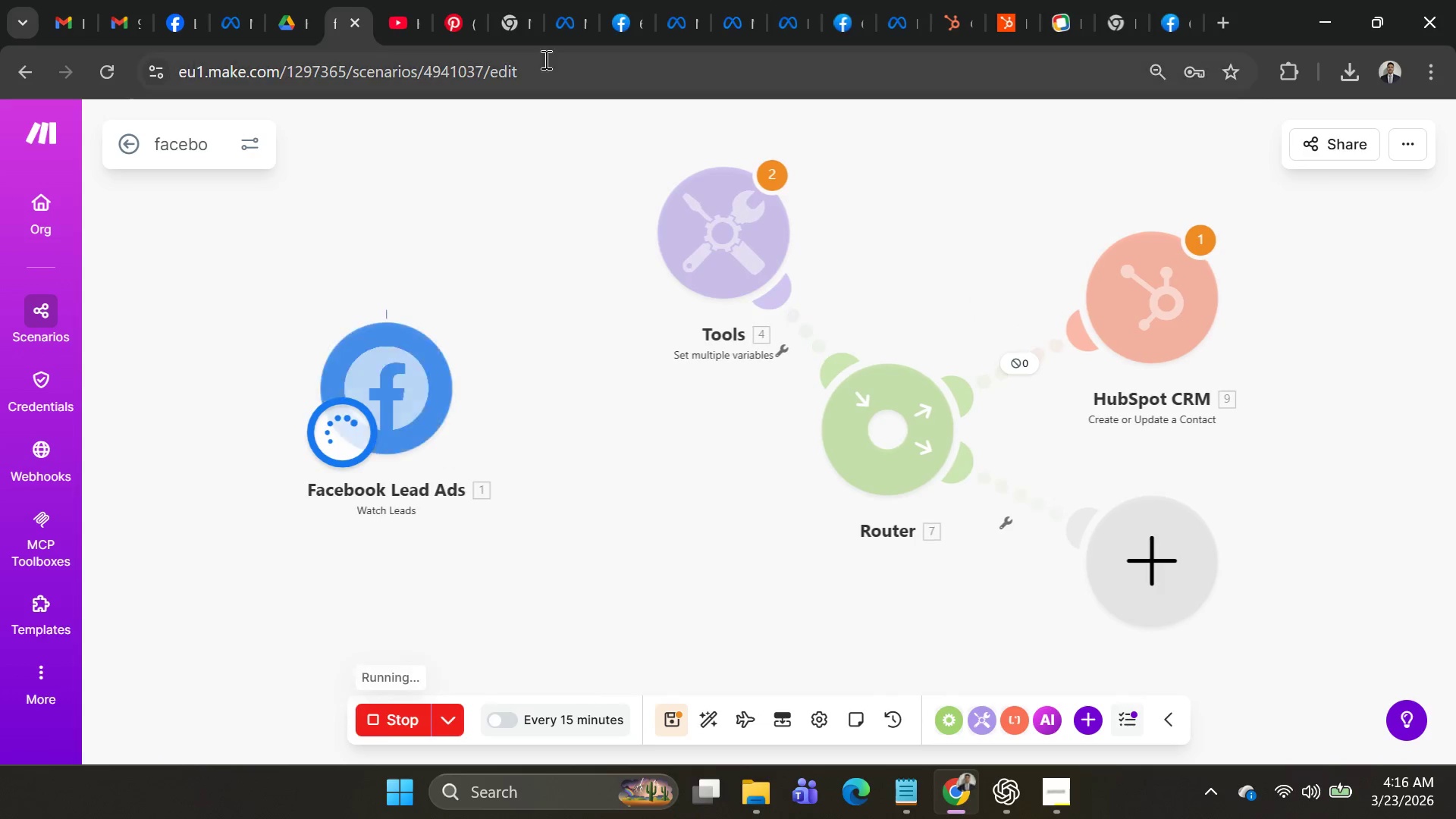 
left_click([555, 36])
 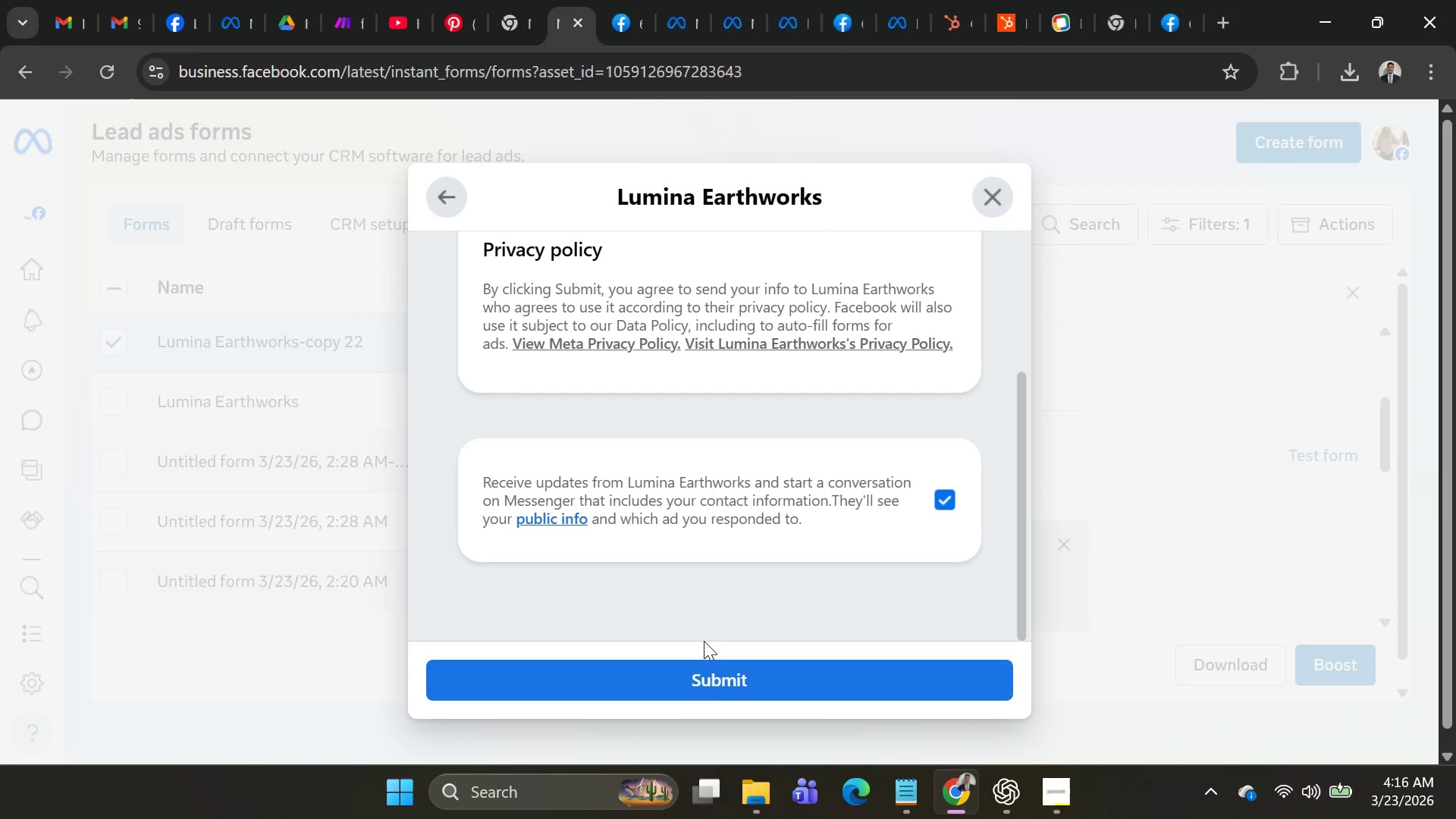 
left_click([708, 682])
 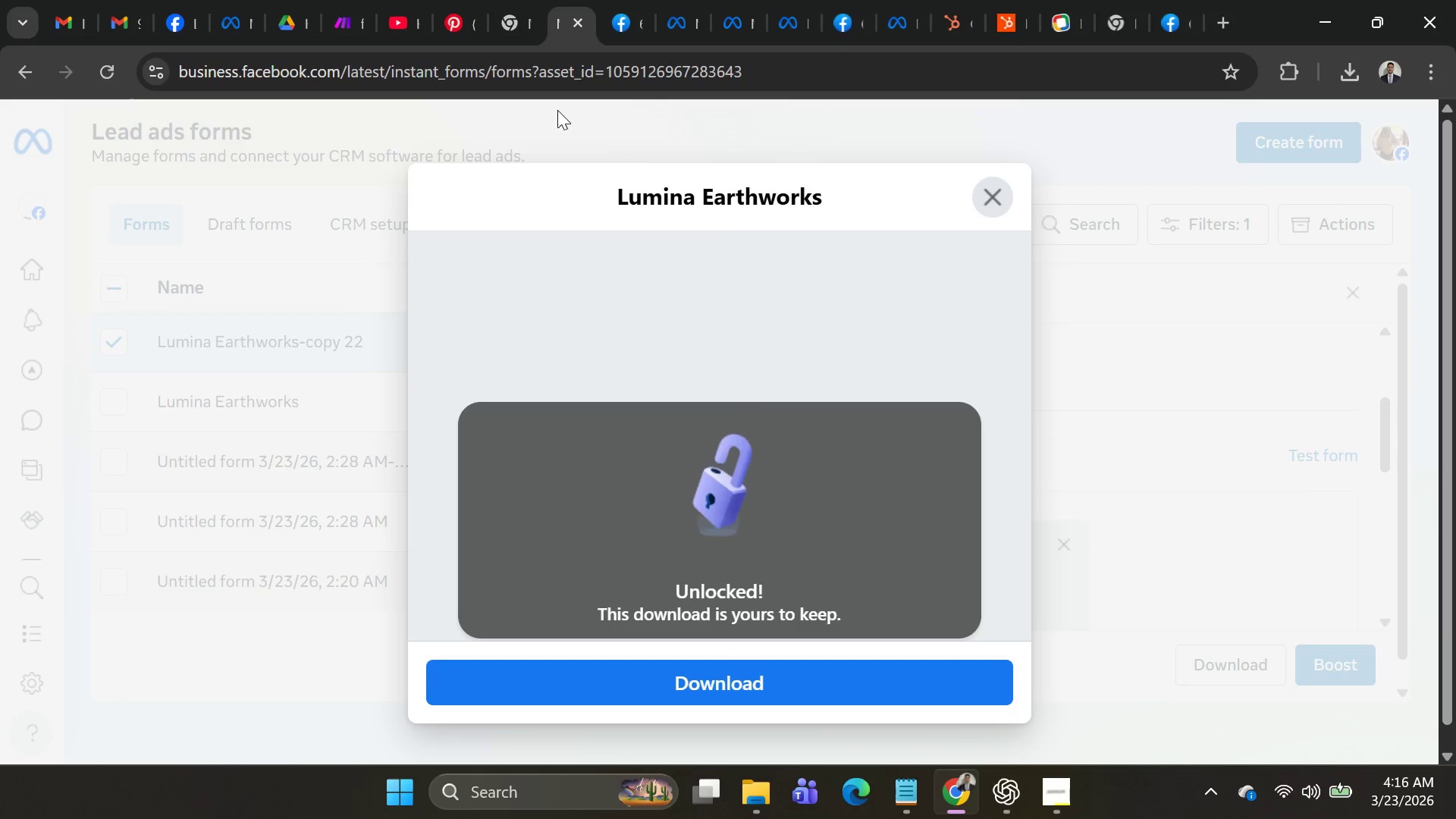 
scroll: coordinate [821, 419], scroll_direction: down, amount: 5.0
 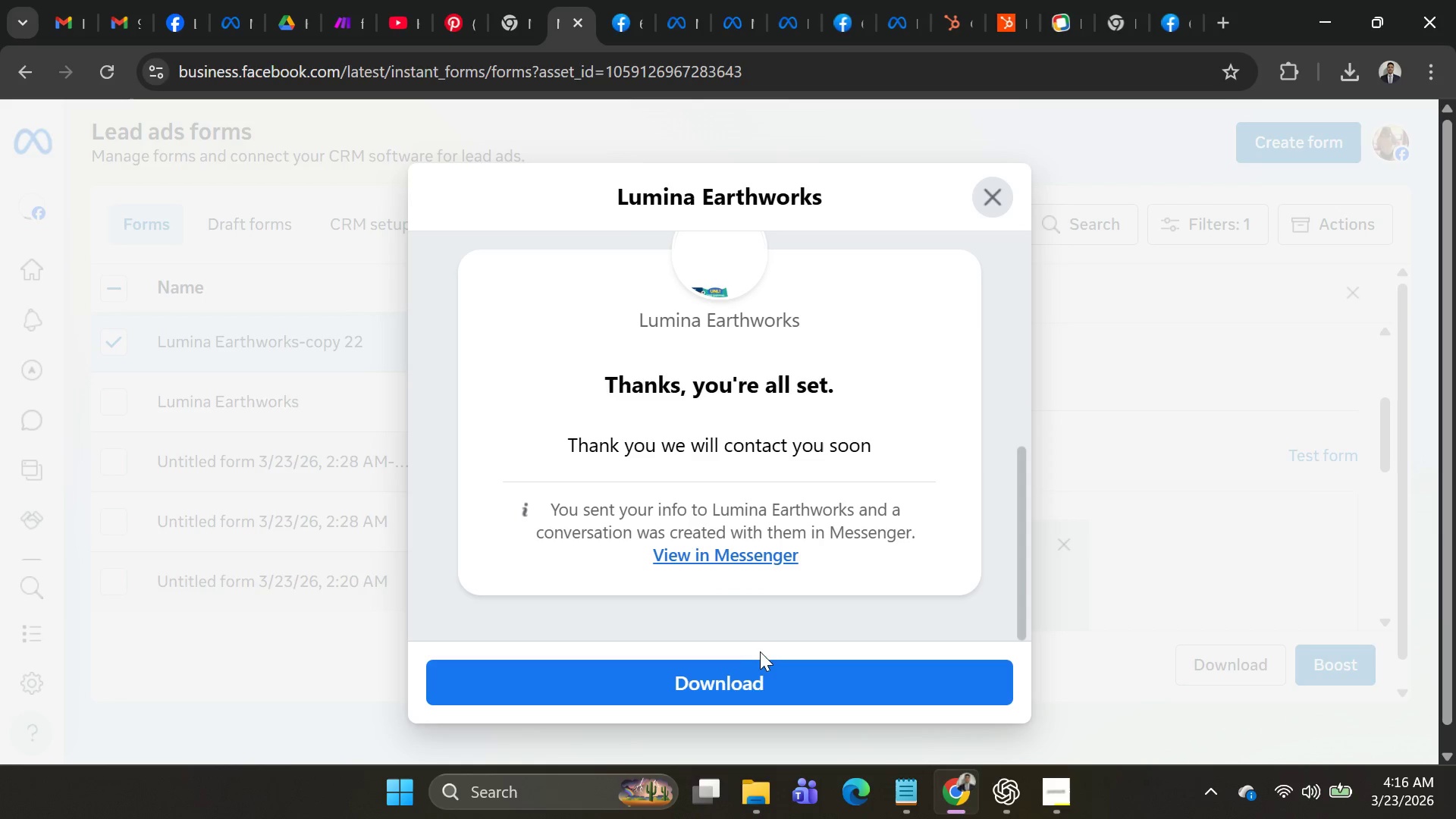 
left_click([758, 678])
 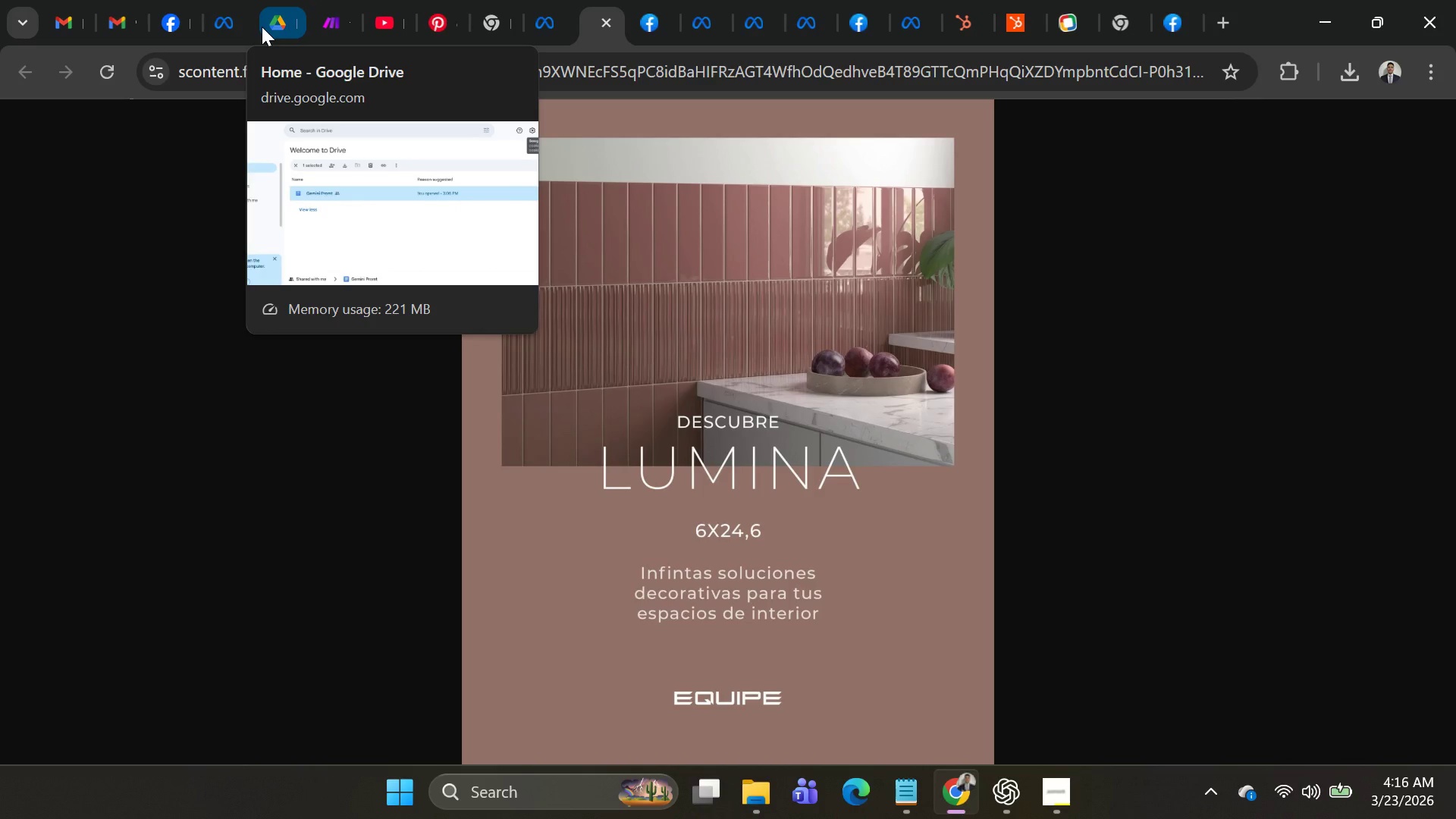 
left_click([320, 36])
 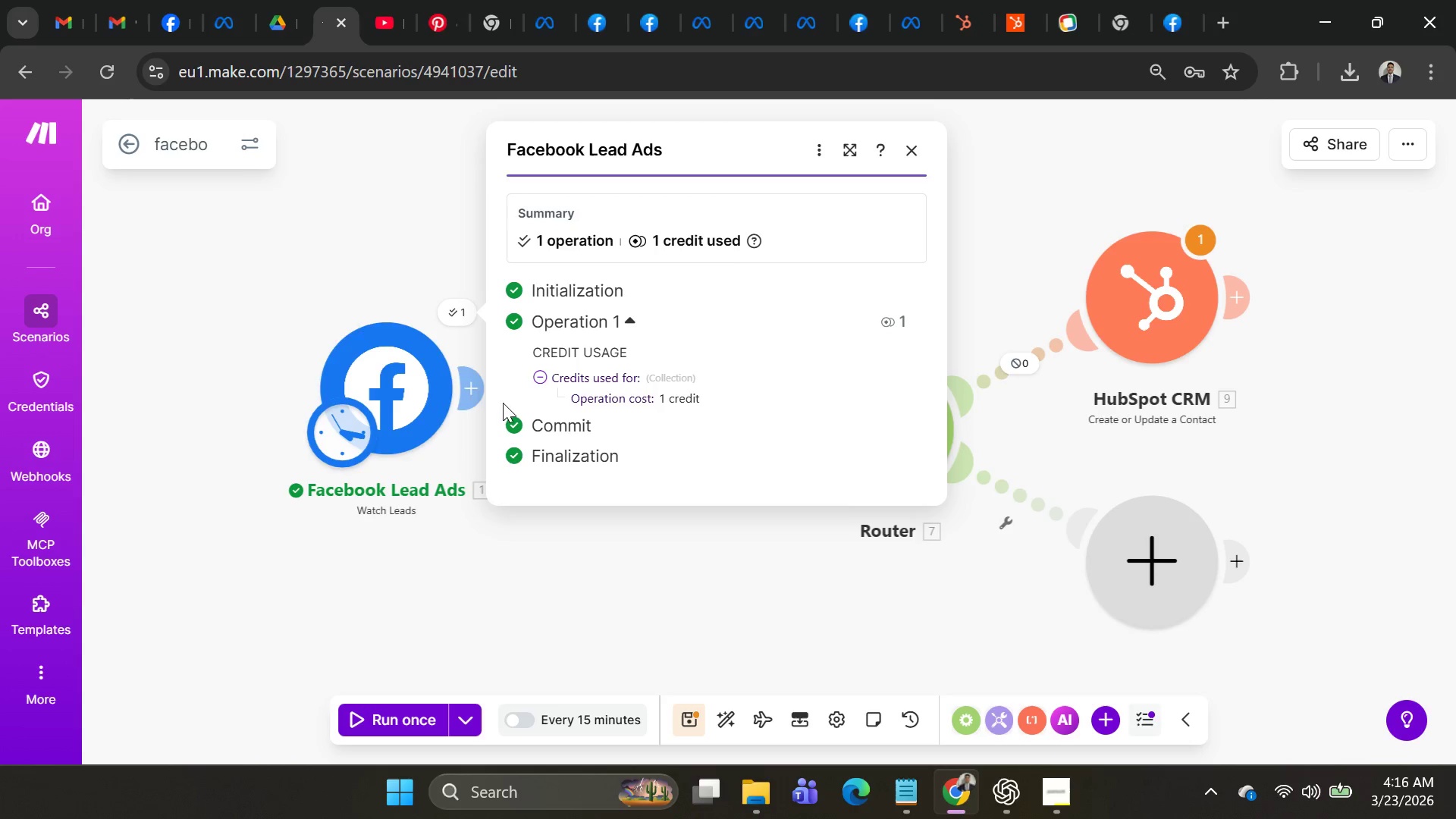 
left_click([393, 719])
 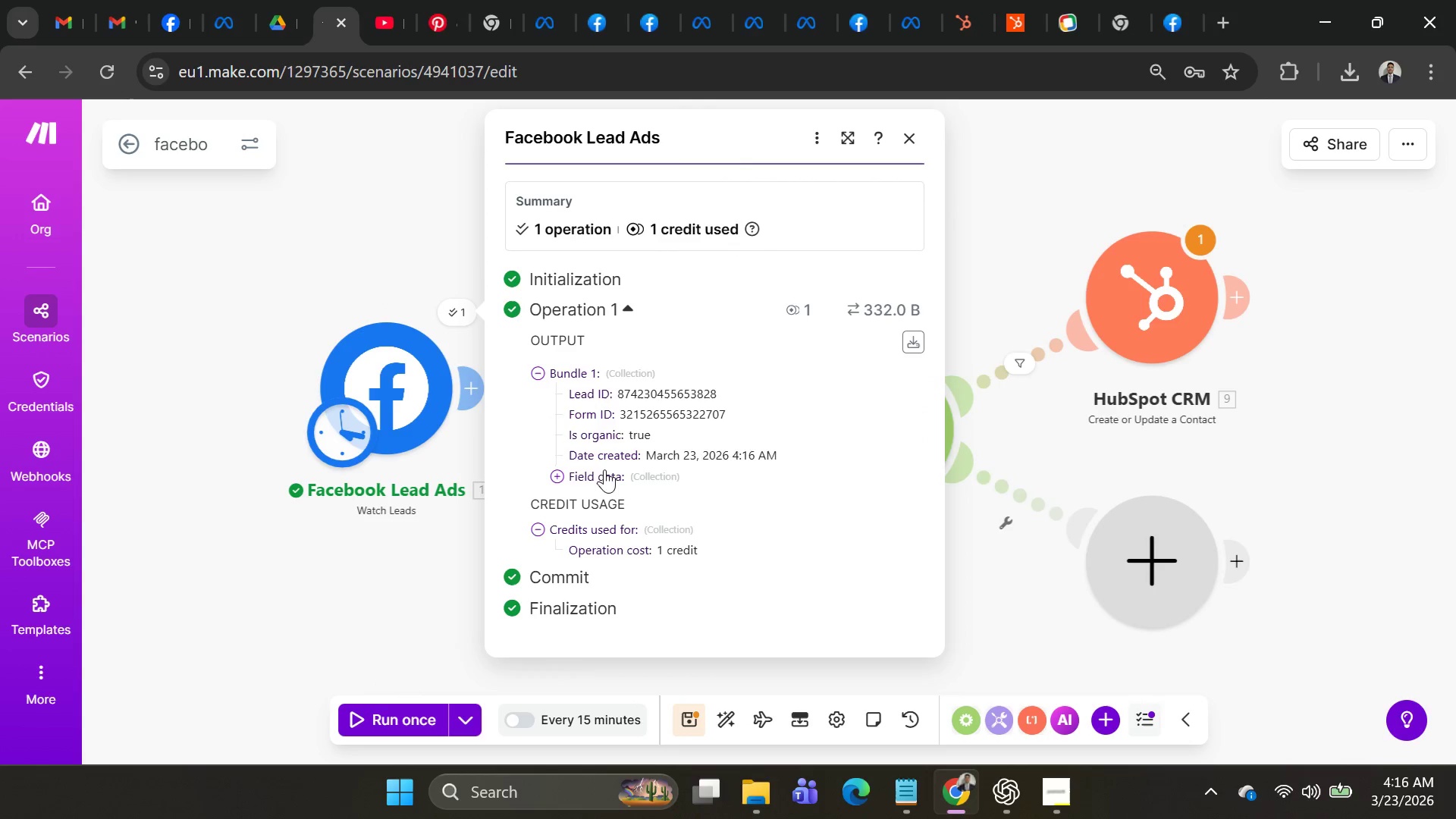 
left_click([560, 477])
 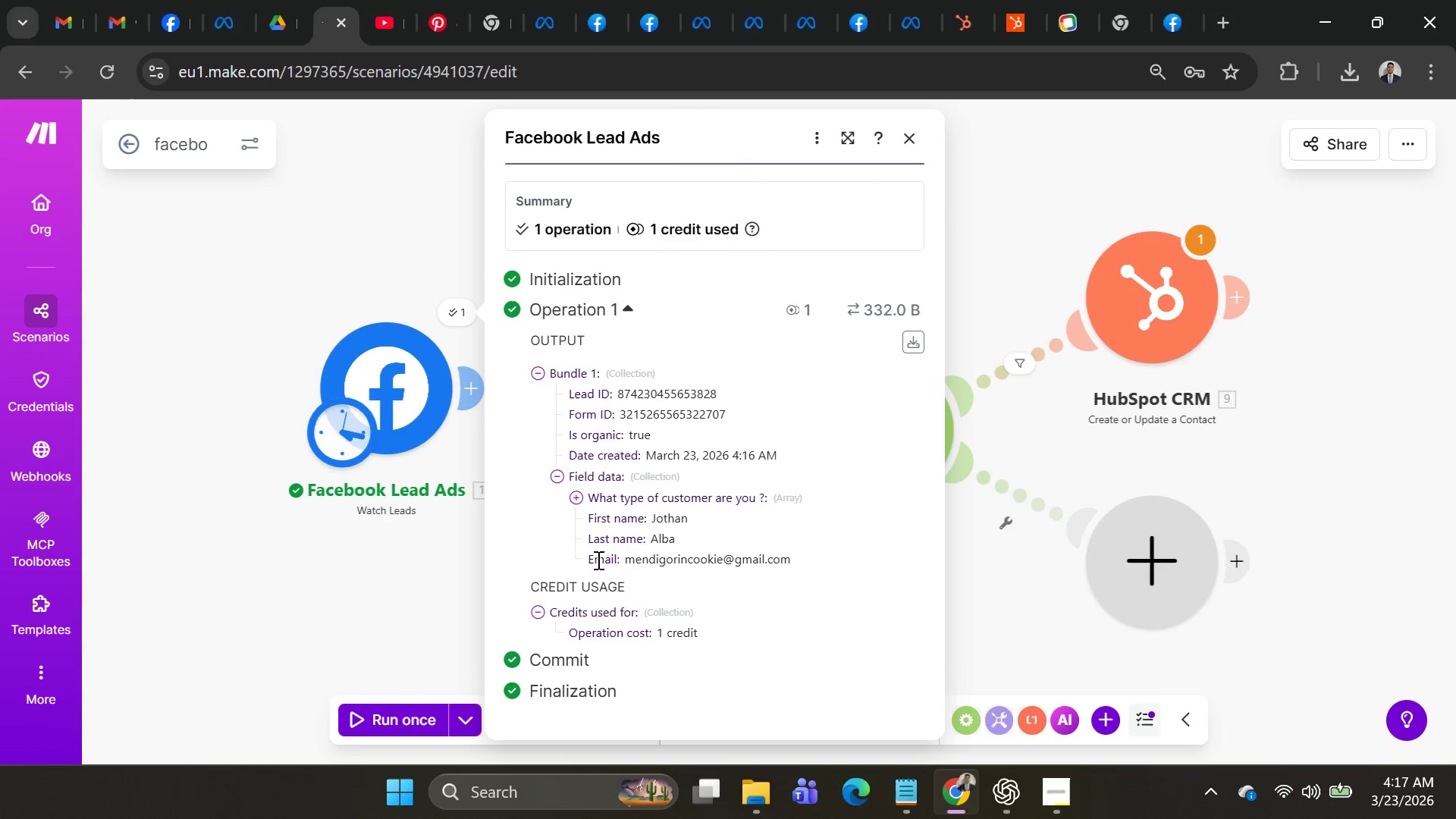 
left_click([579, 504])
 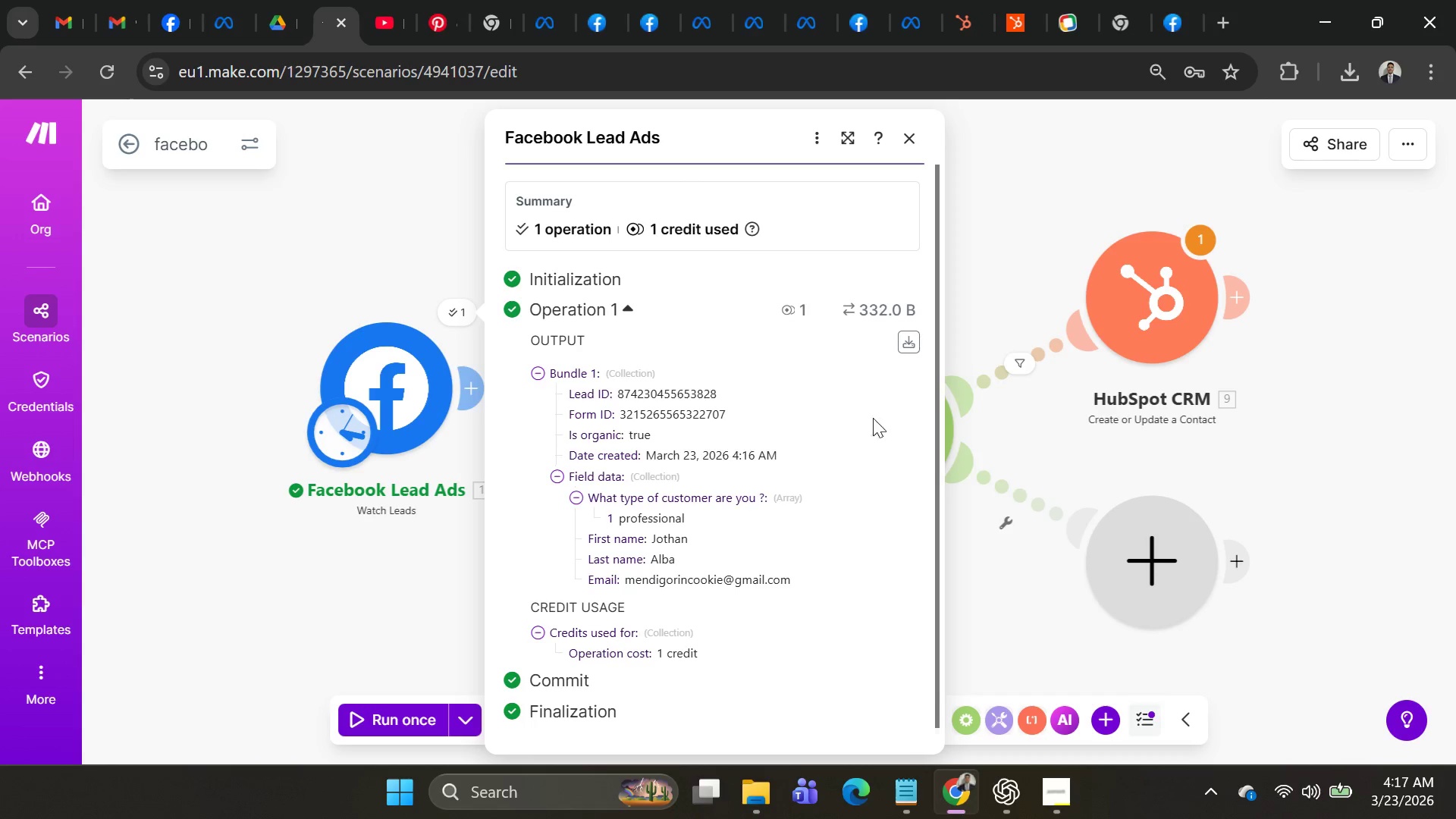 
left_click([1050, 340])
 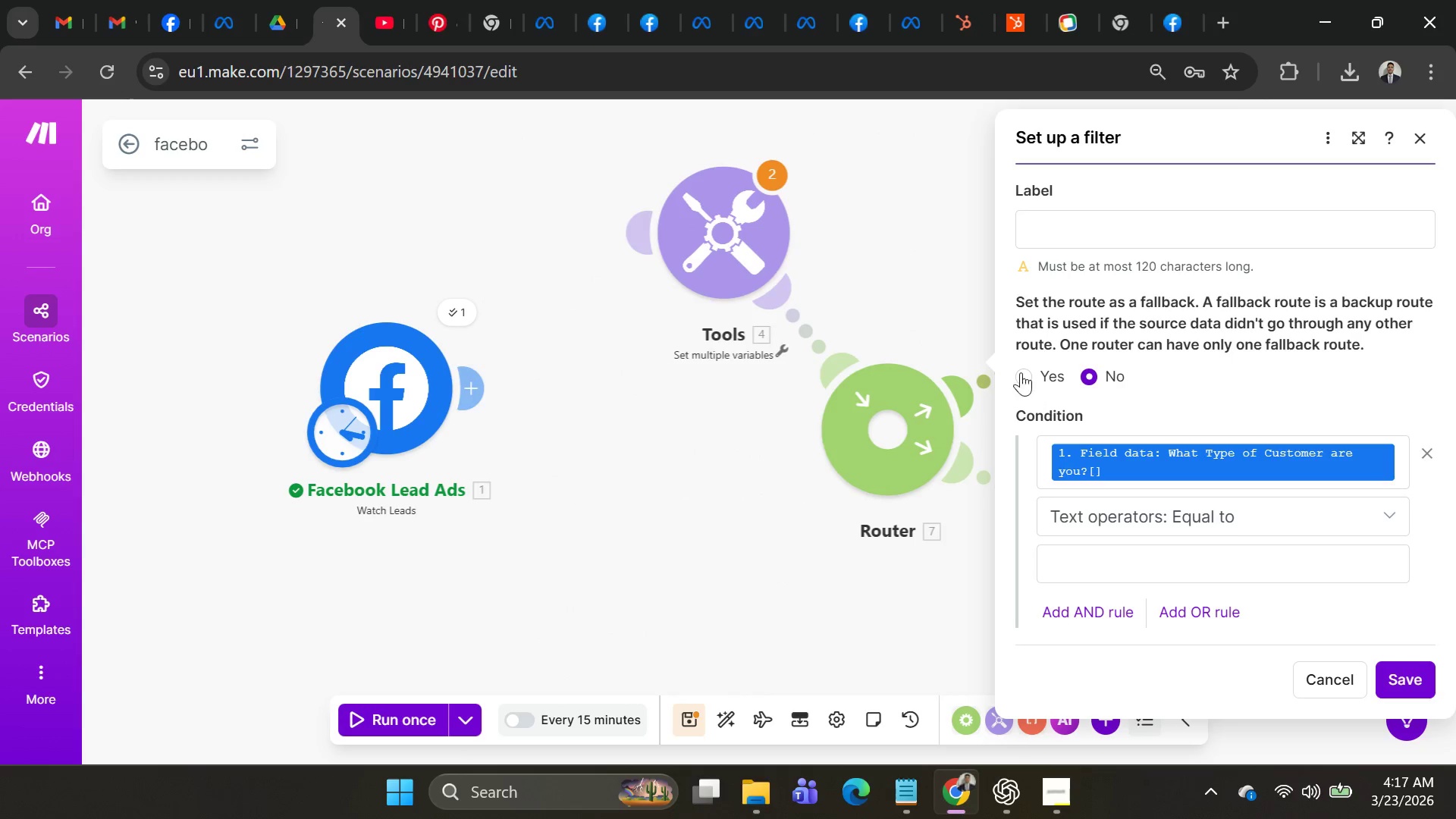 
left_click([913, 318])
 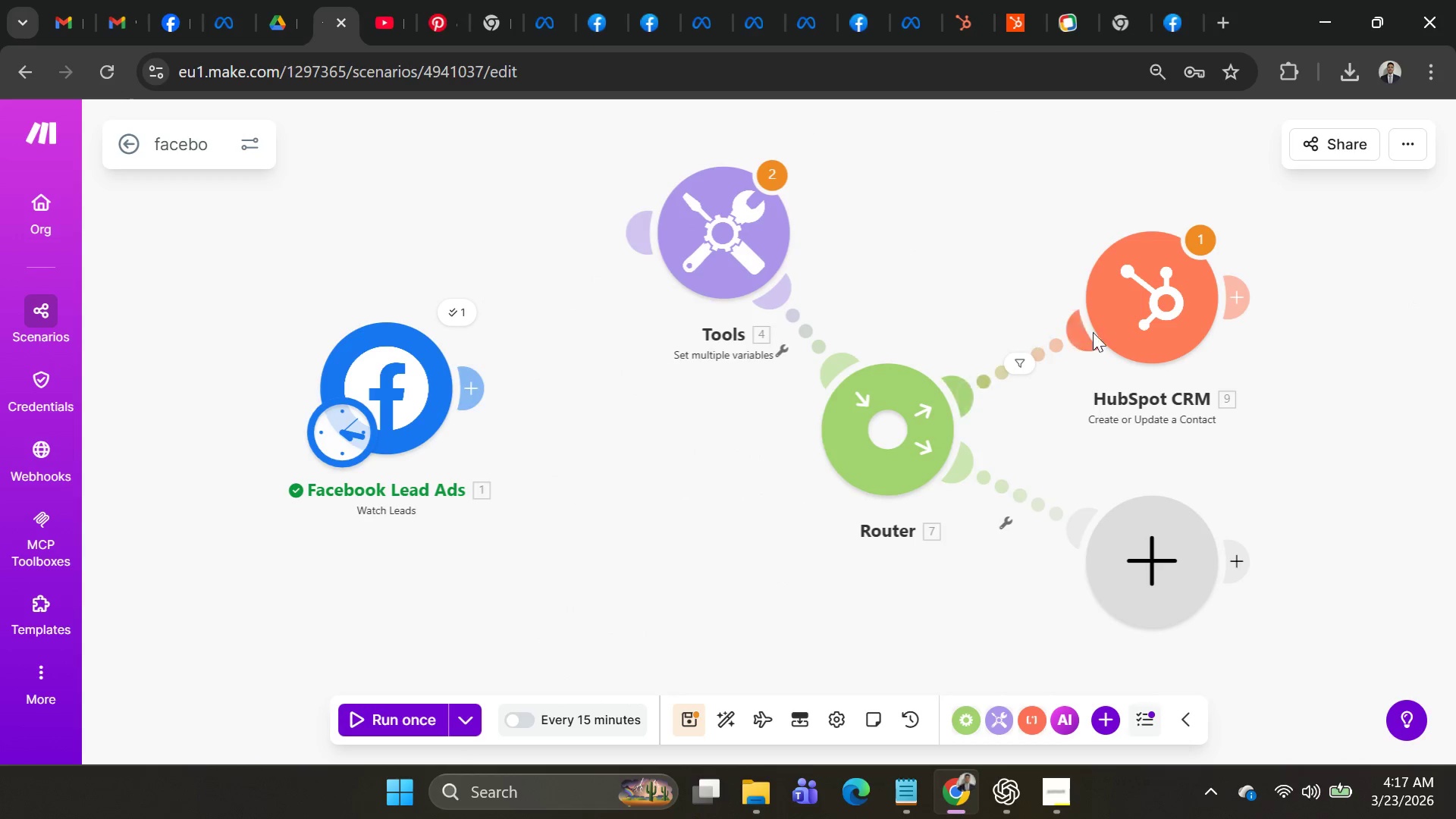 
left_click([1122, 325])
 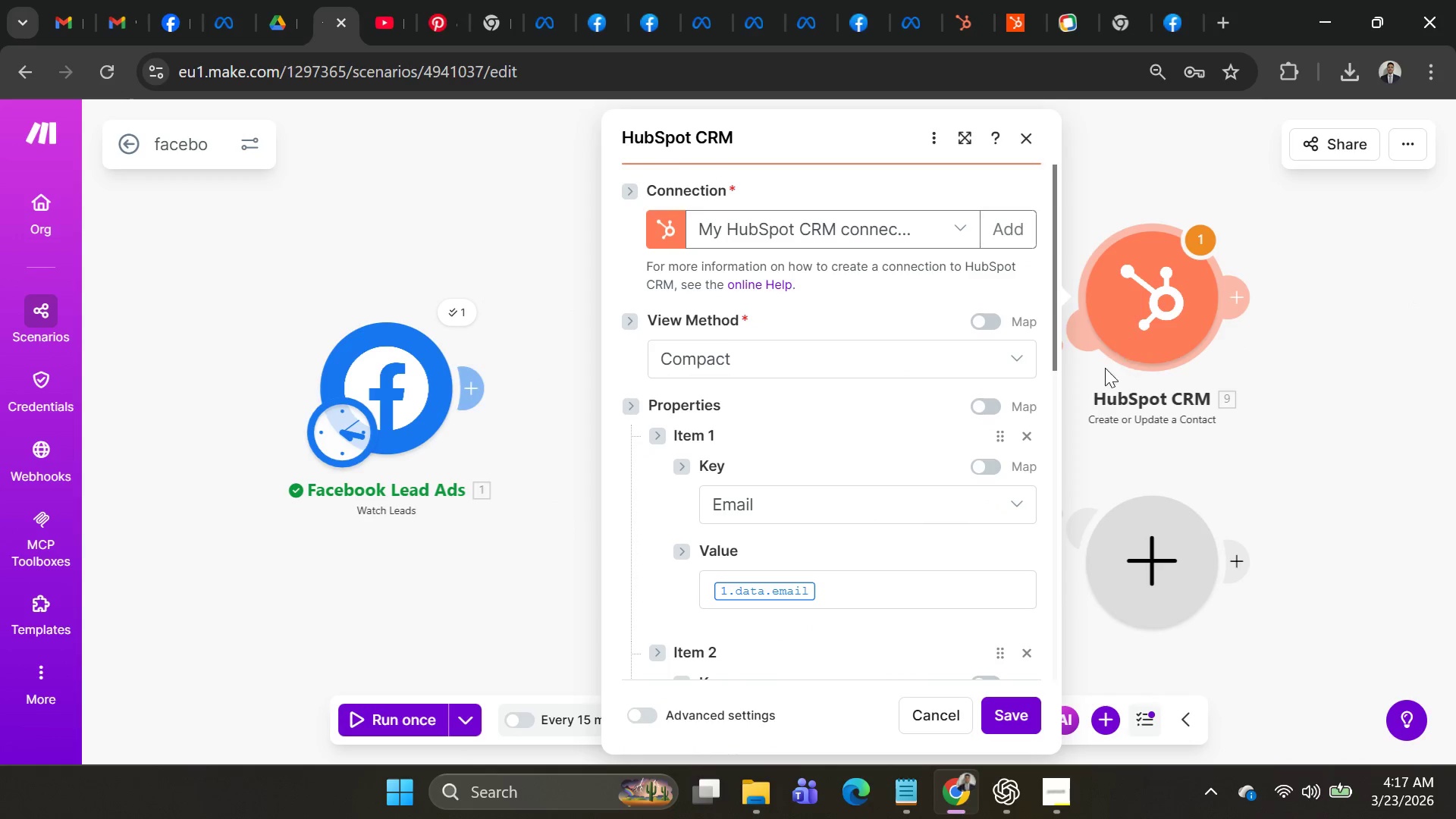 
scroll: coordinate [1069, 388], scroll_direction: down, amount: 2.0
 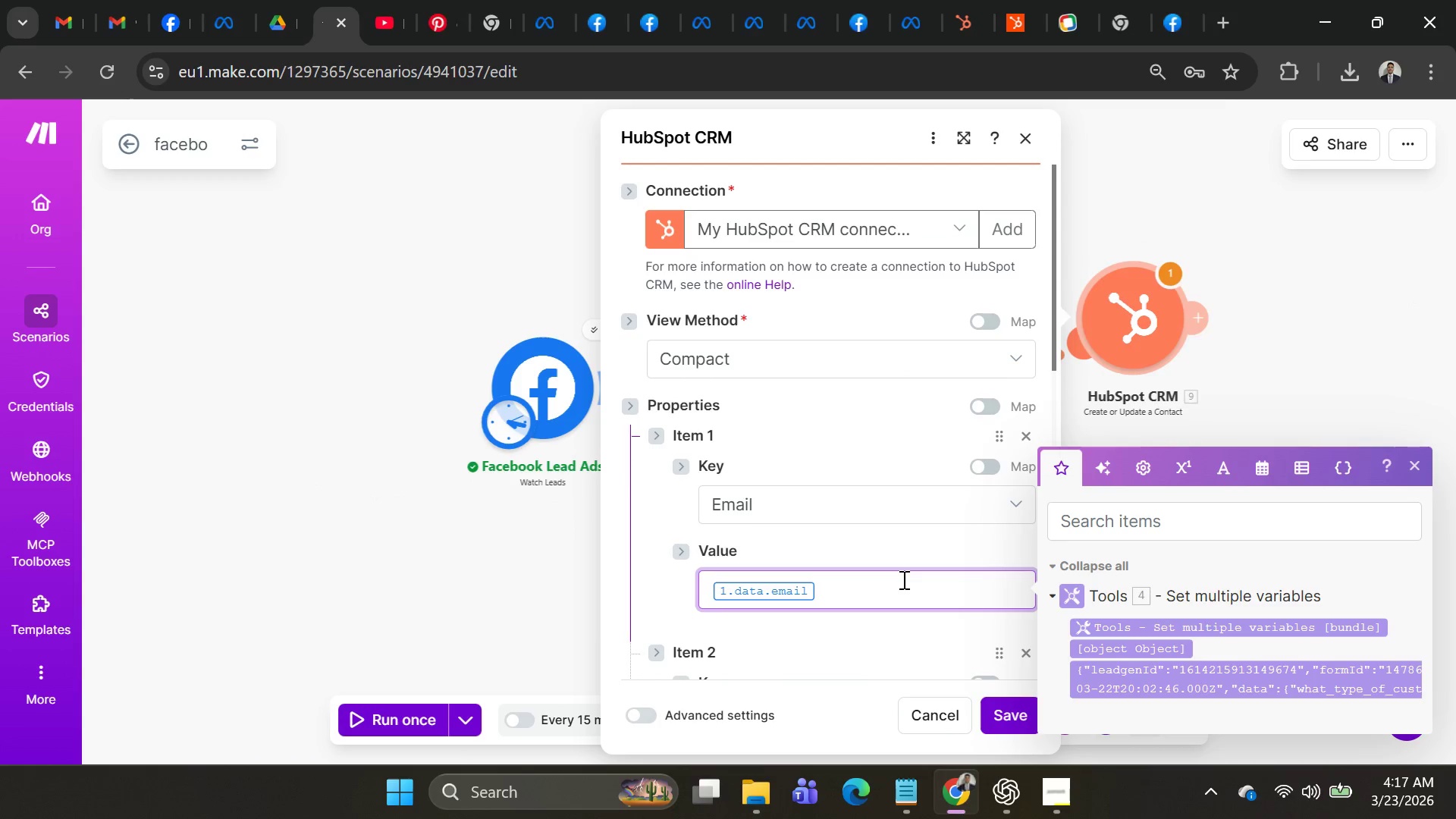 
key(Backspace)
 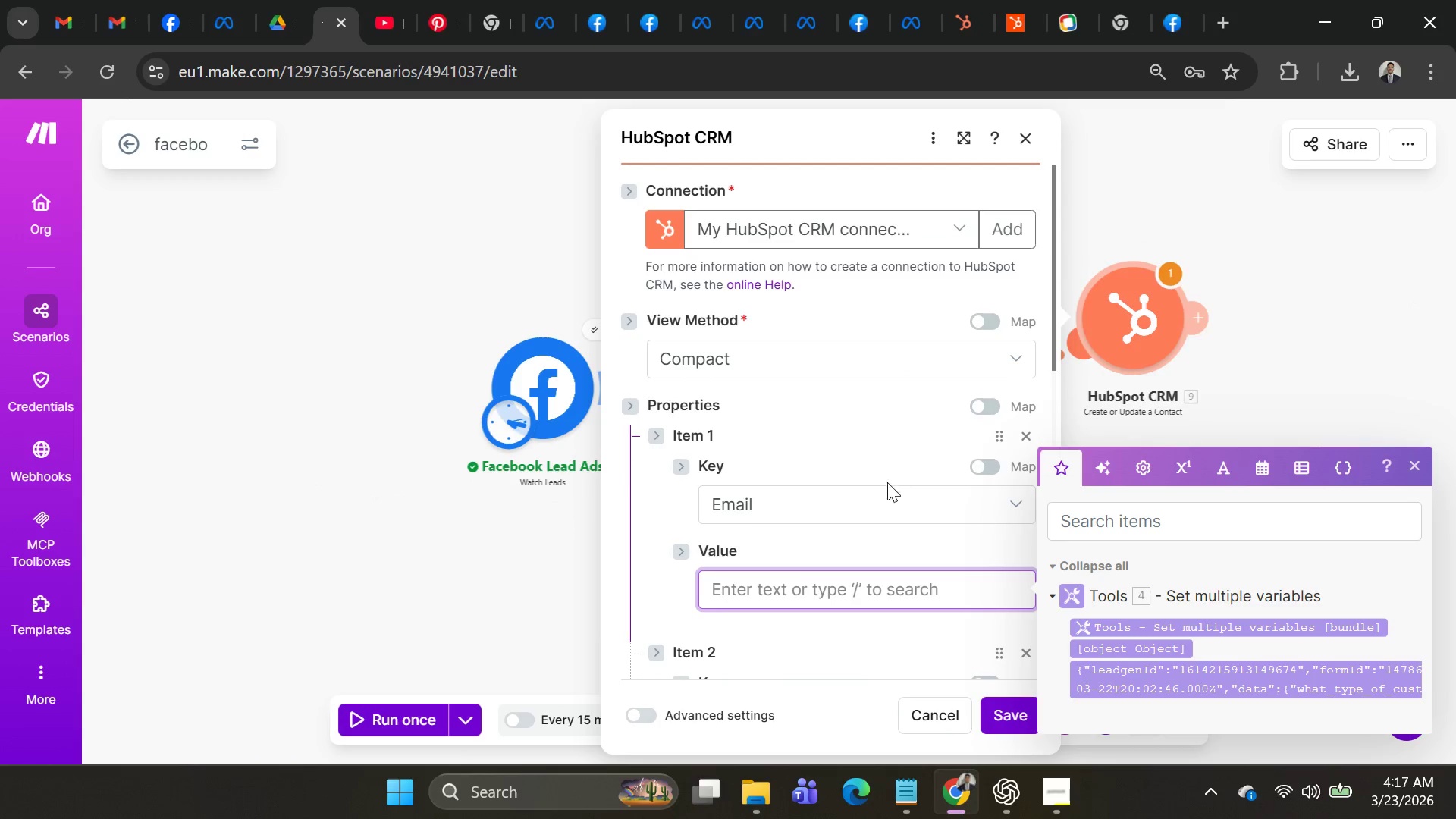 
scroll: coordinate [1118, 503], scroll_direction: down, amount: 2.0
 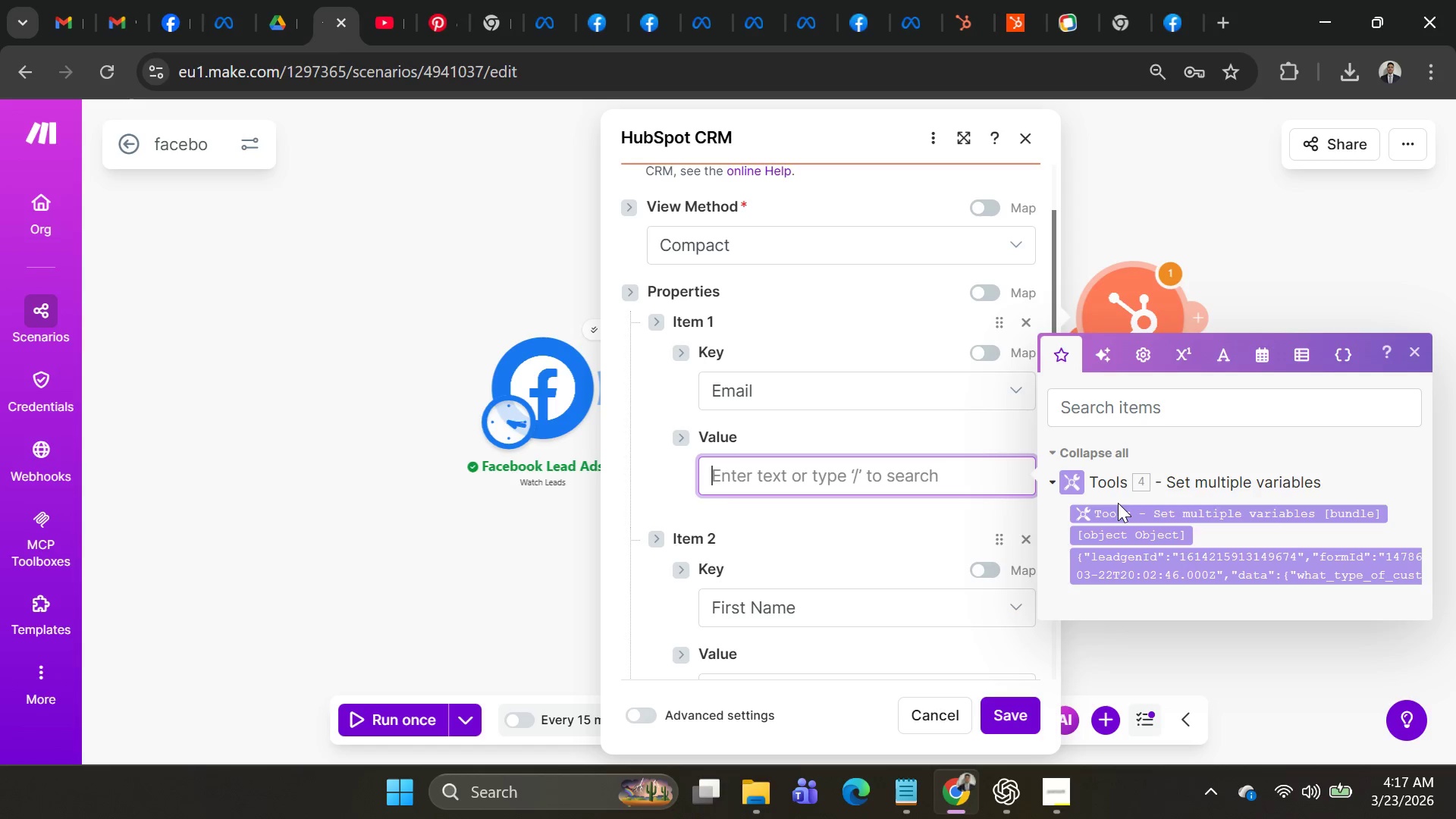 
scroll: coordinate [1118, 503], scroll_direction: up, amount: 3.0
 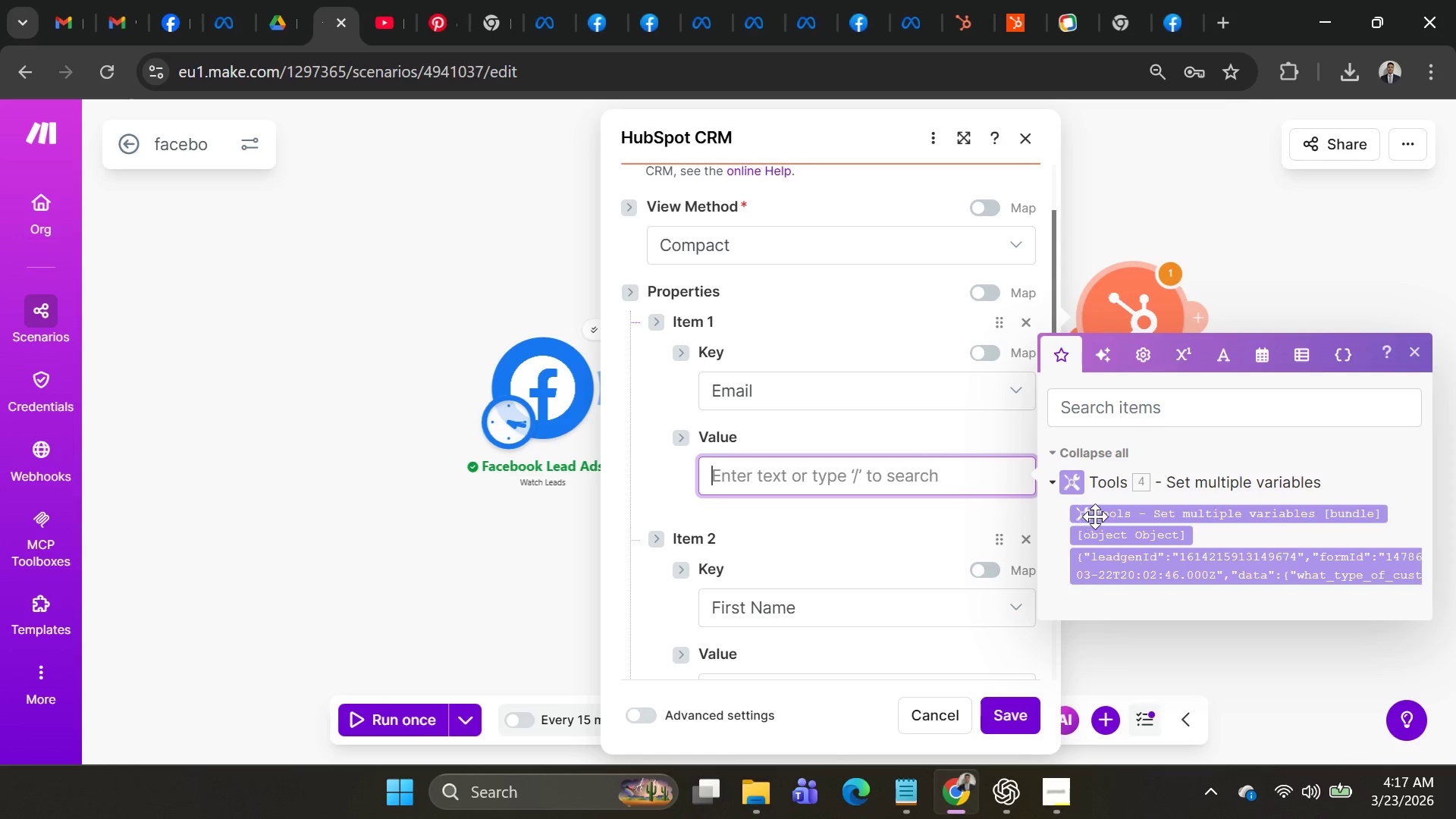 
scroll: coordinate [1202, 529], scroll_direction: down, amount: 1.0
 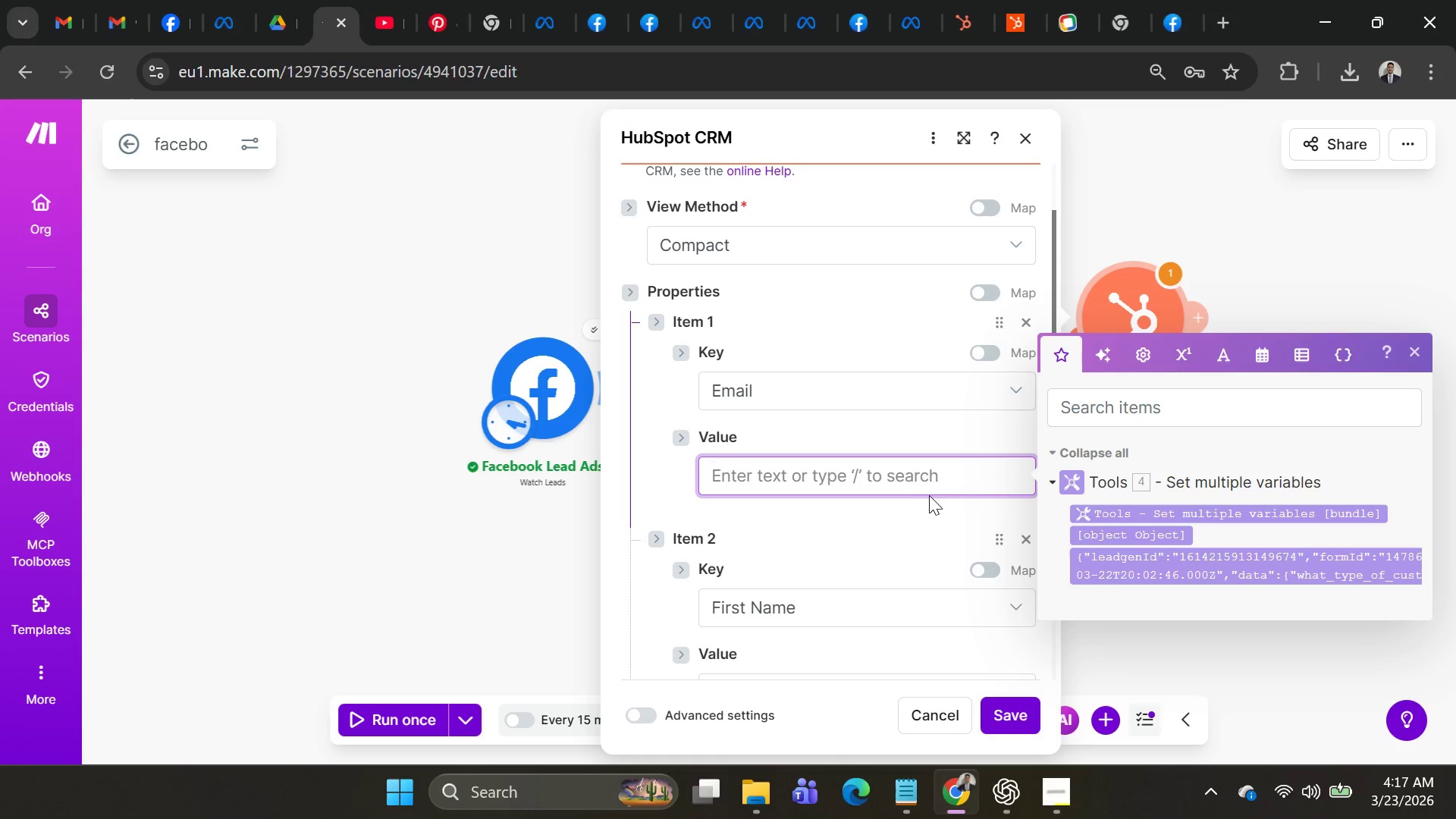 
left_click([898, 471])
 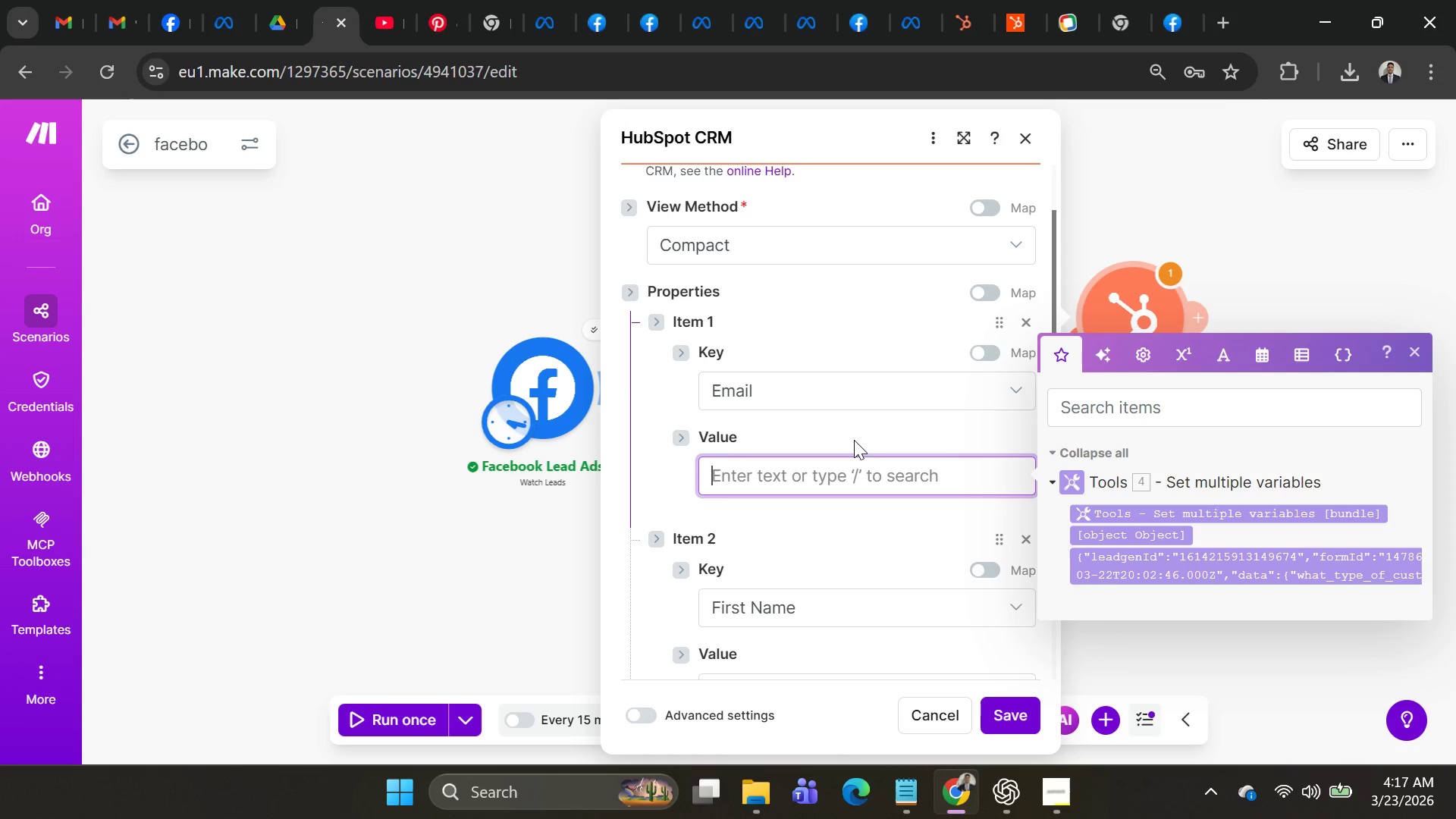 
left_click([848, 431])
 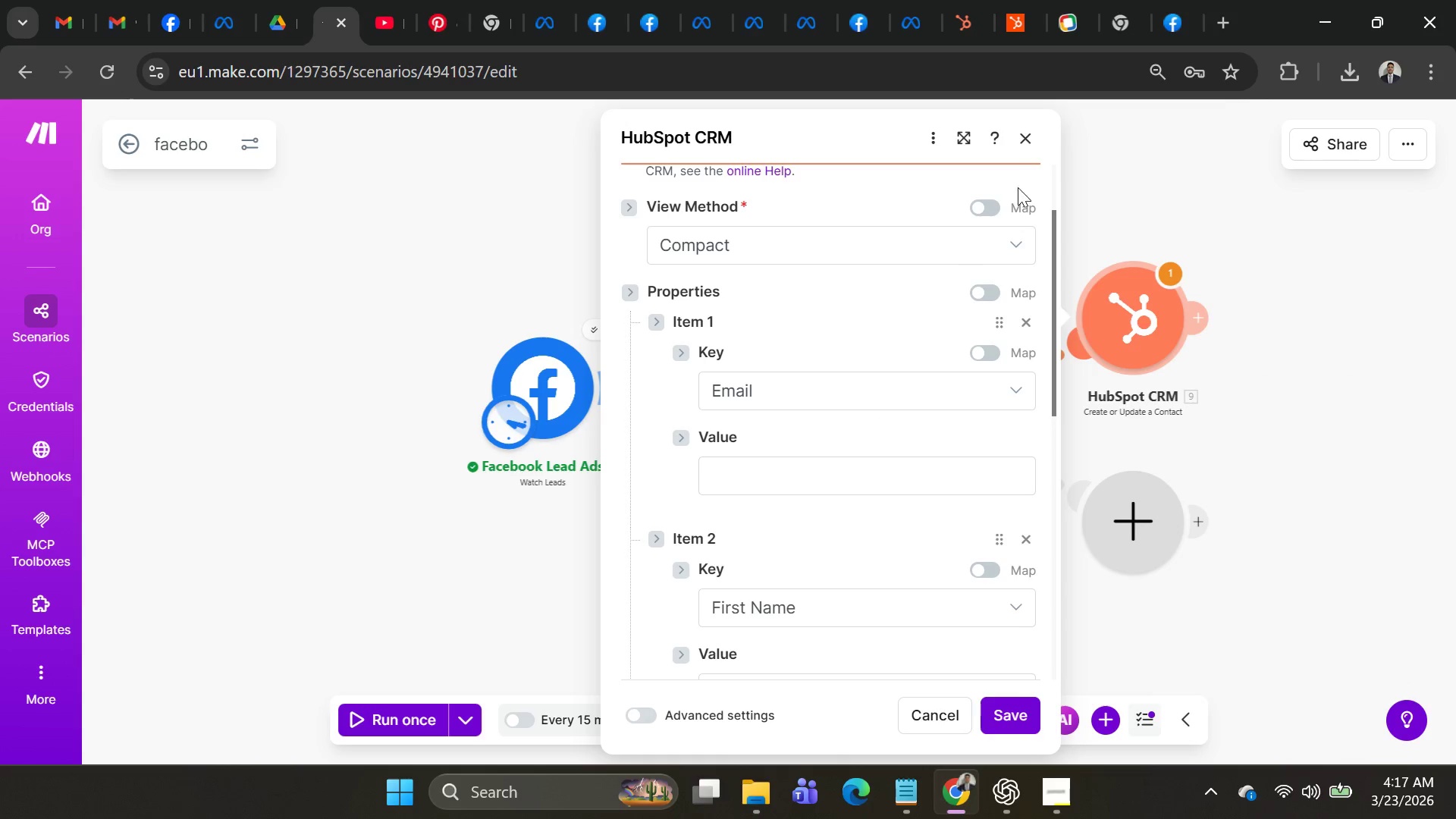 
left_click([1018, 133])
 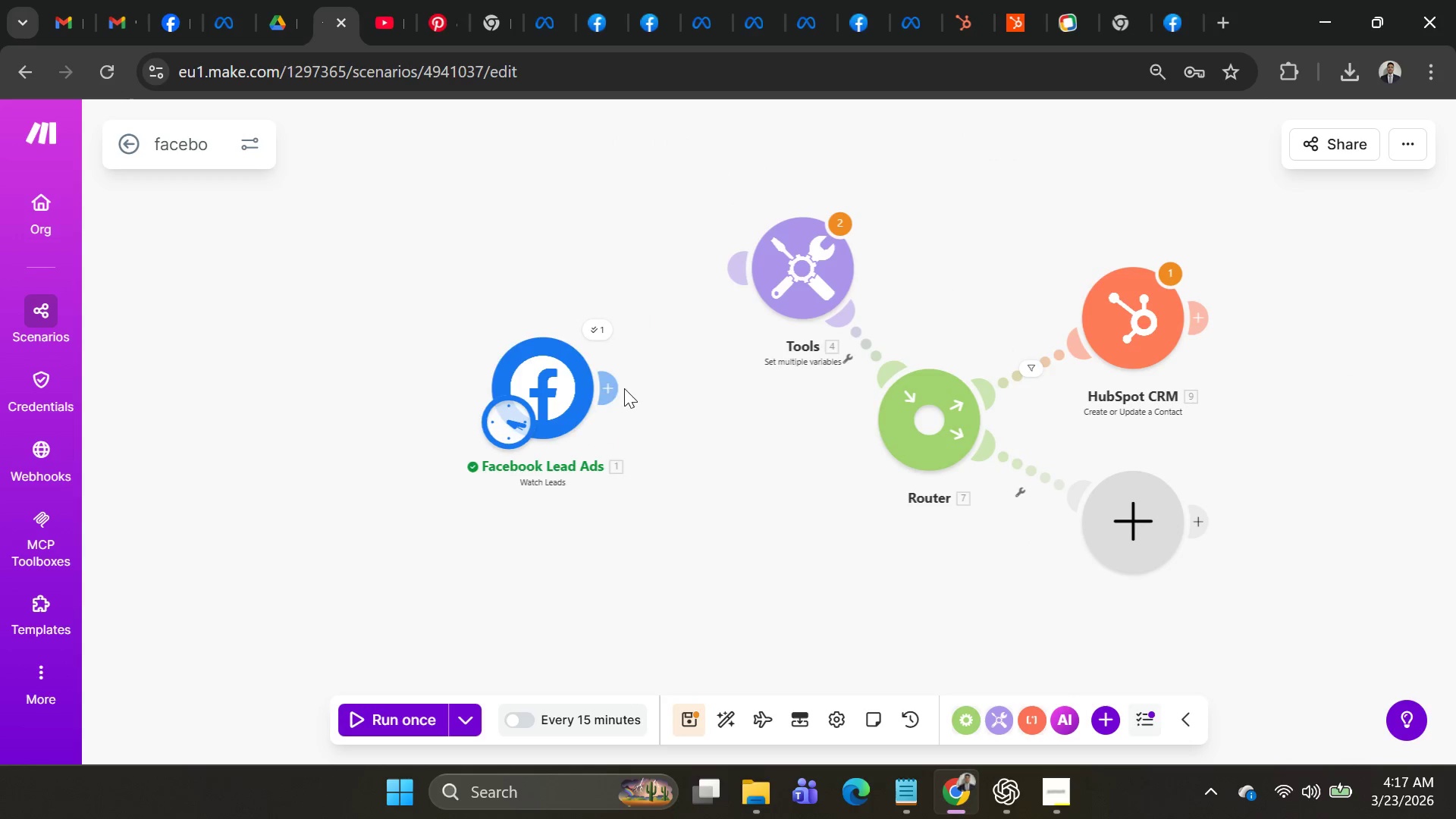 
left_click_drag(start_coordinate=[611, 389], to_coordinate=[729, 279])
 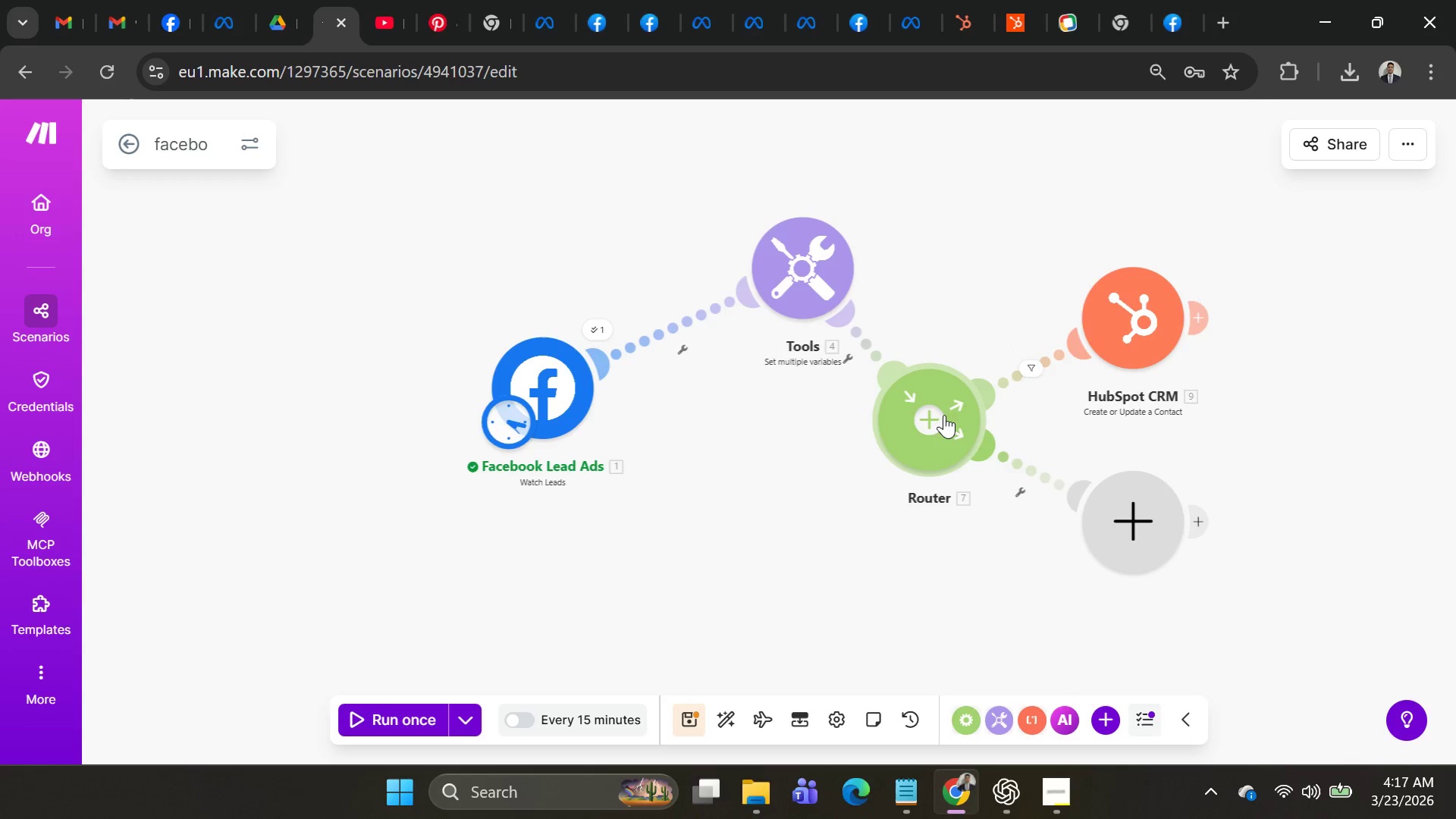 
left_click([812, 229])
 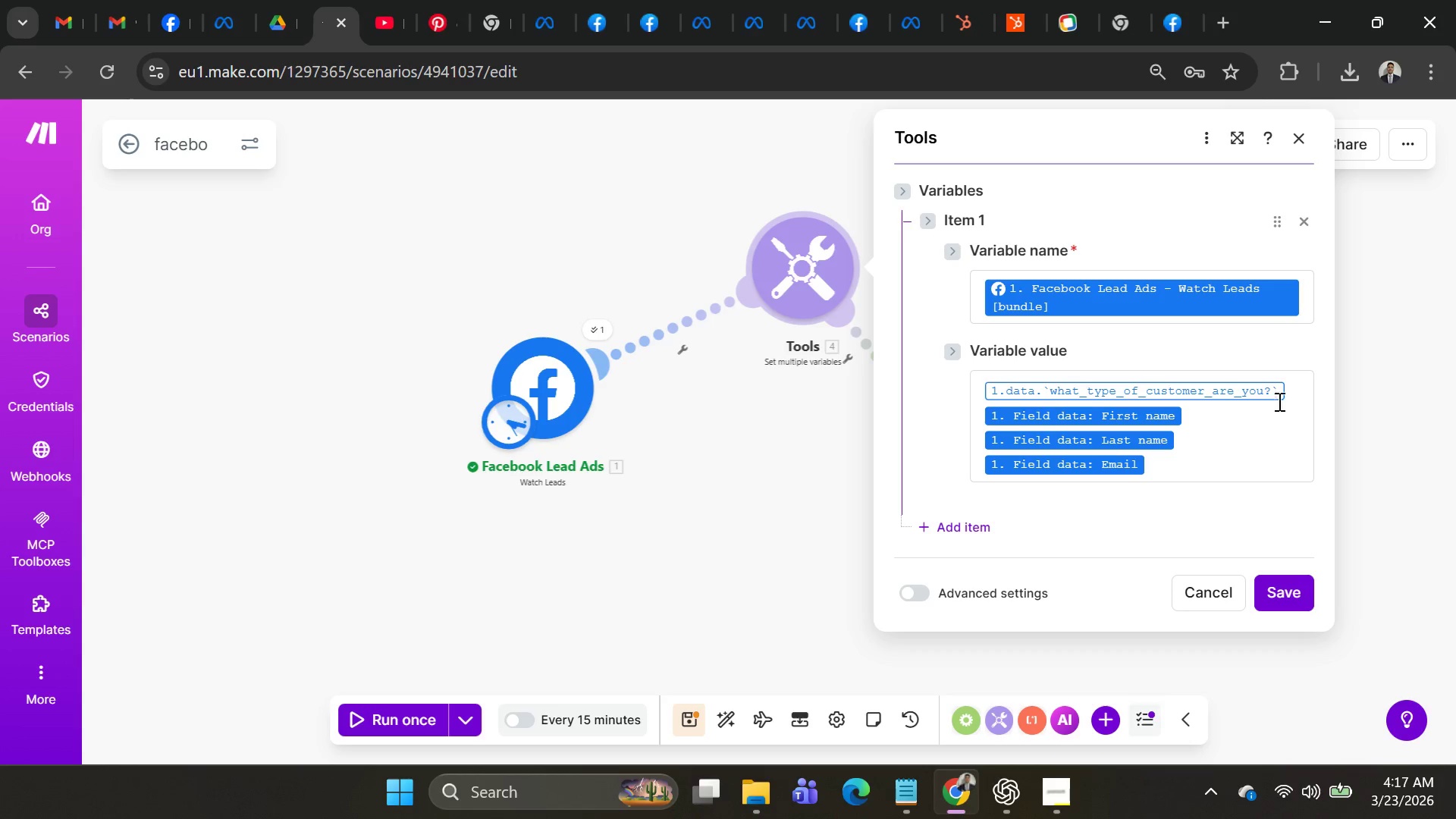 
left_click([1289, 384])
 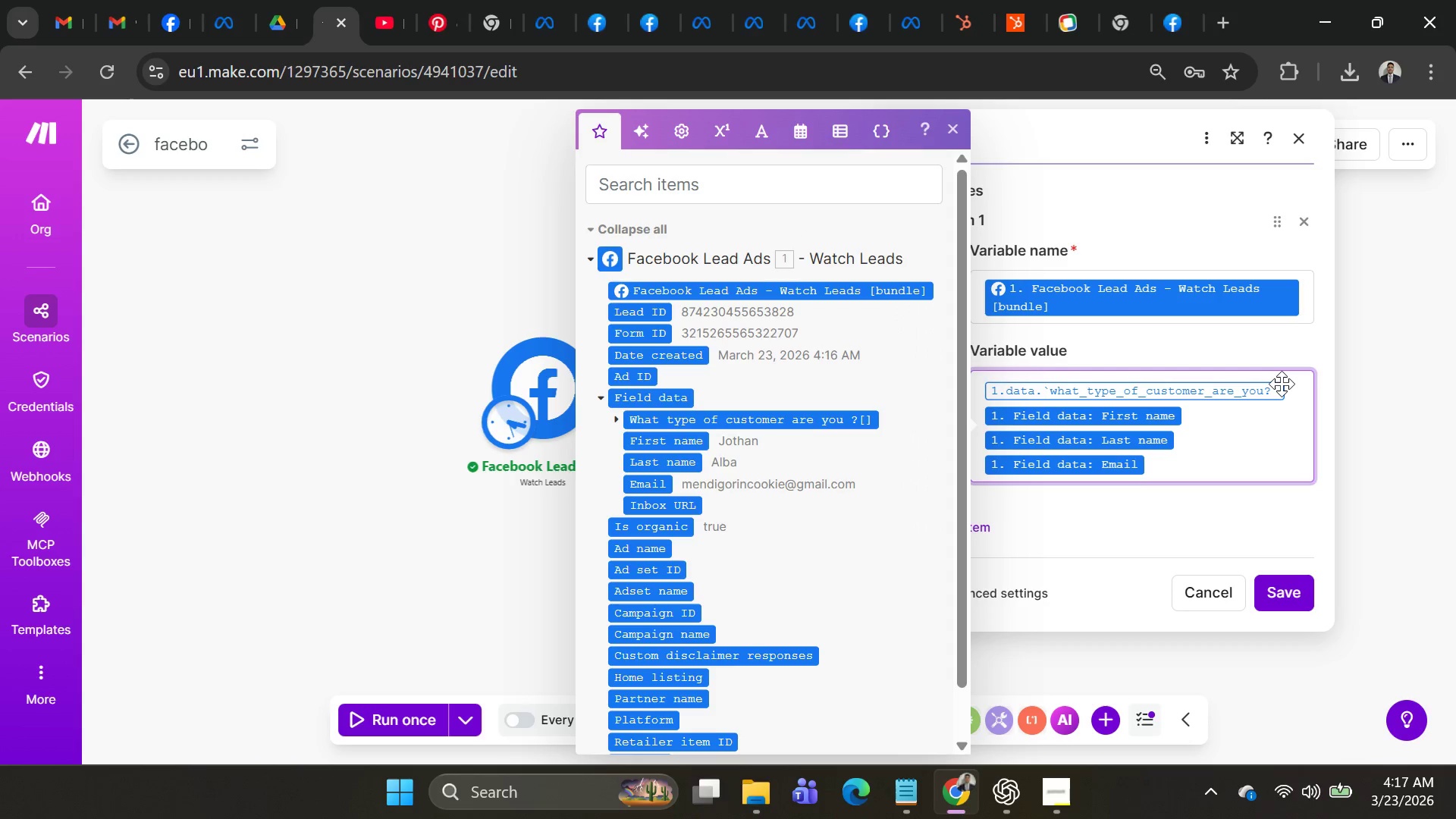 
key(Backspace)
 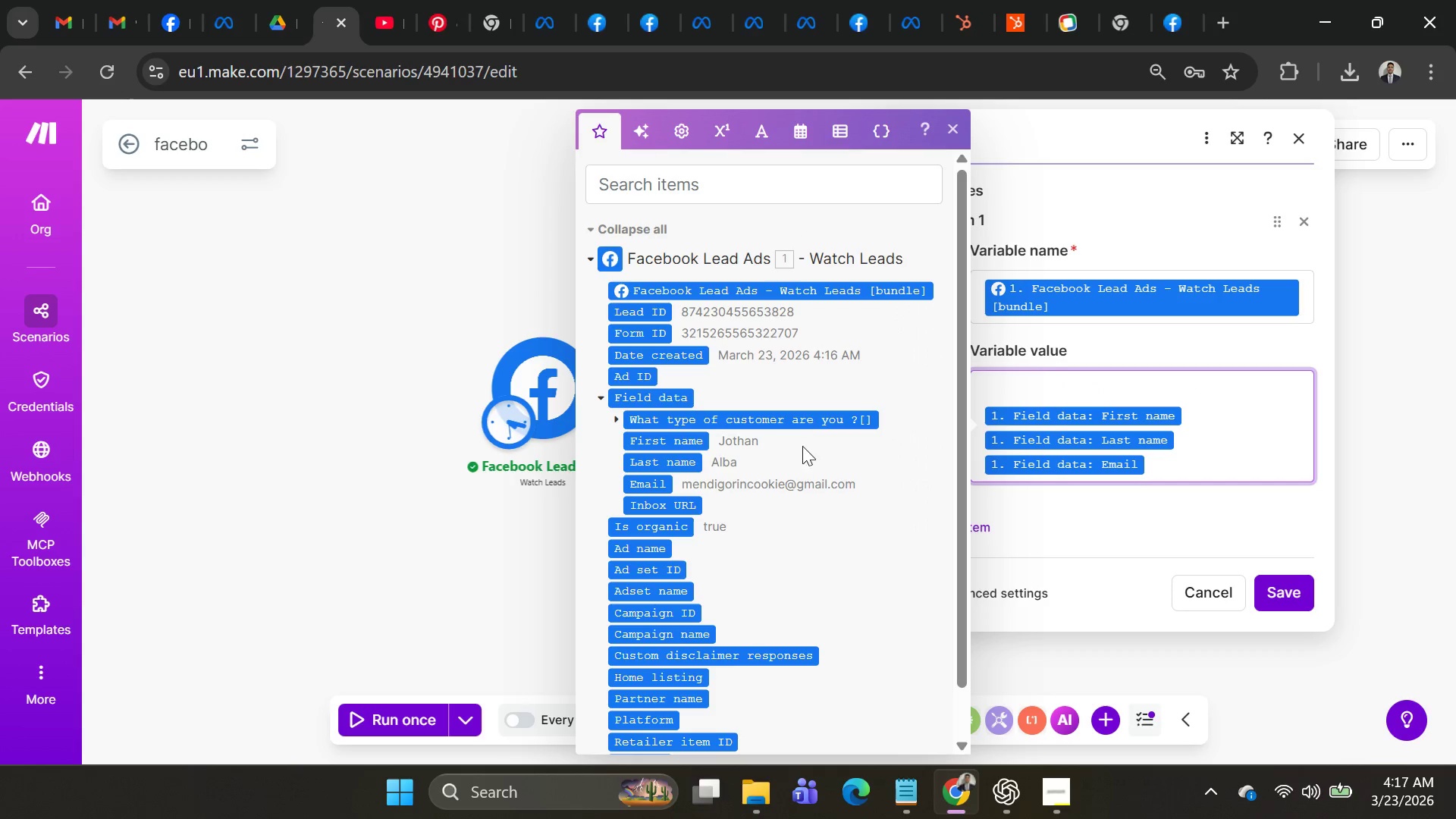 
left_click([795, 419])
 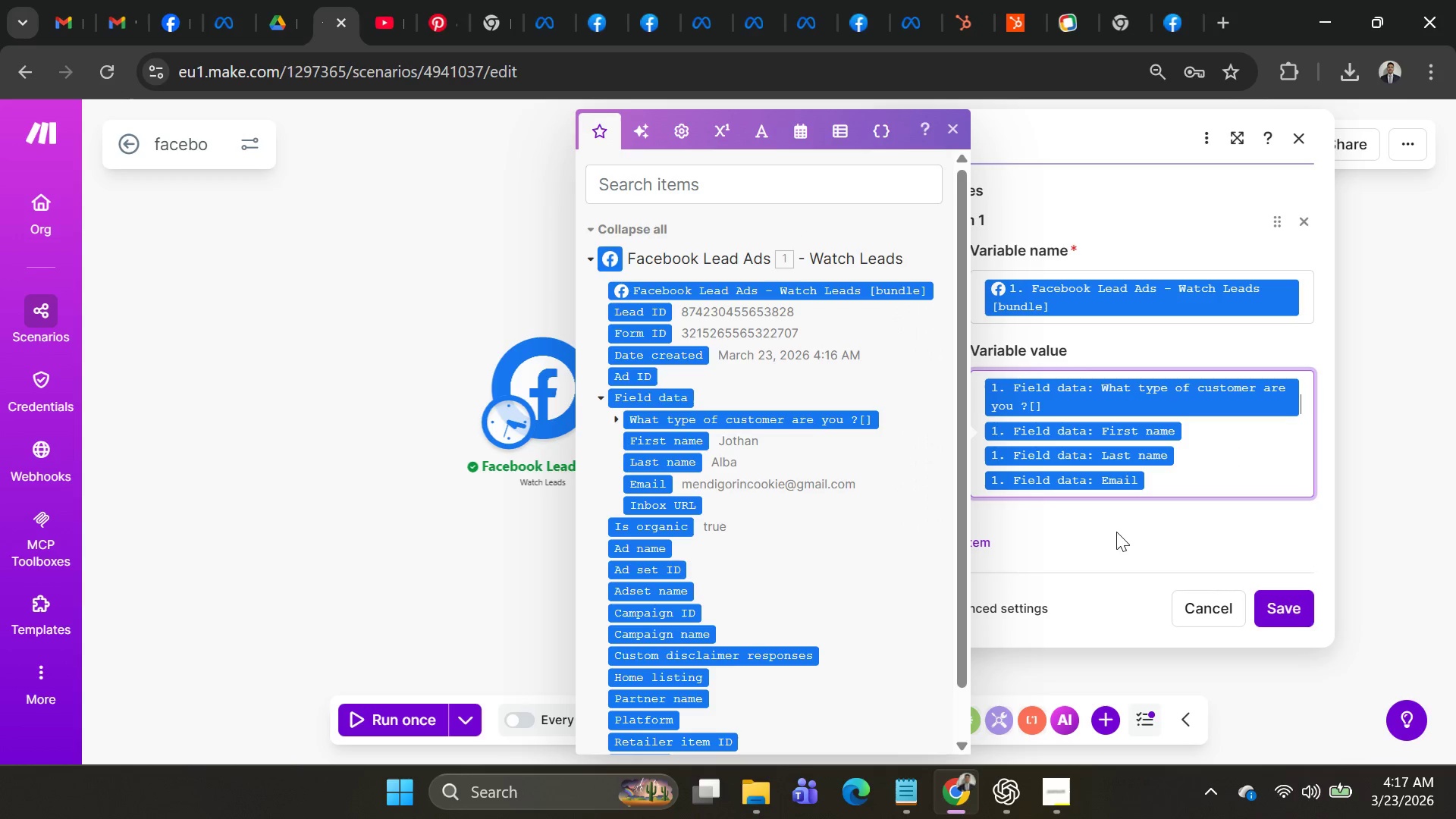 
scroll: coordinate [1150, 472], scroll_direction: down, amount: 4.0
 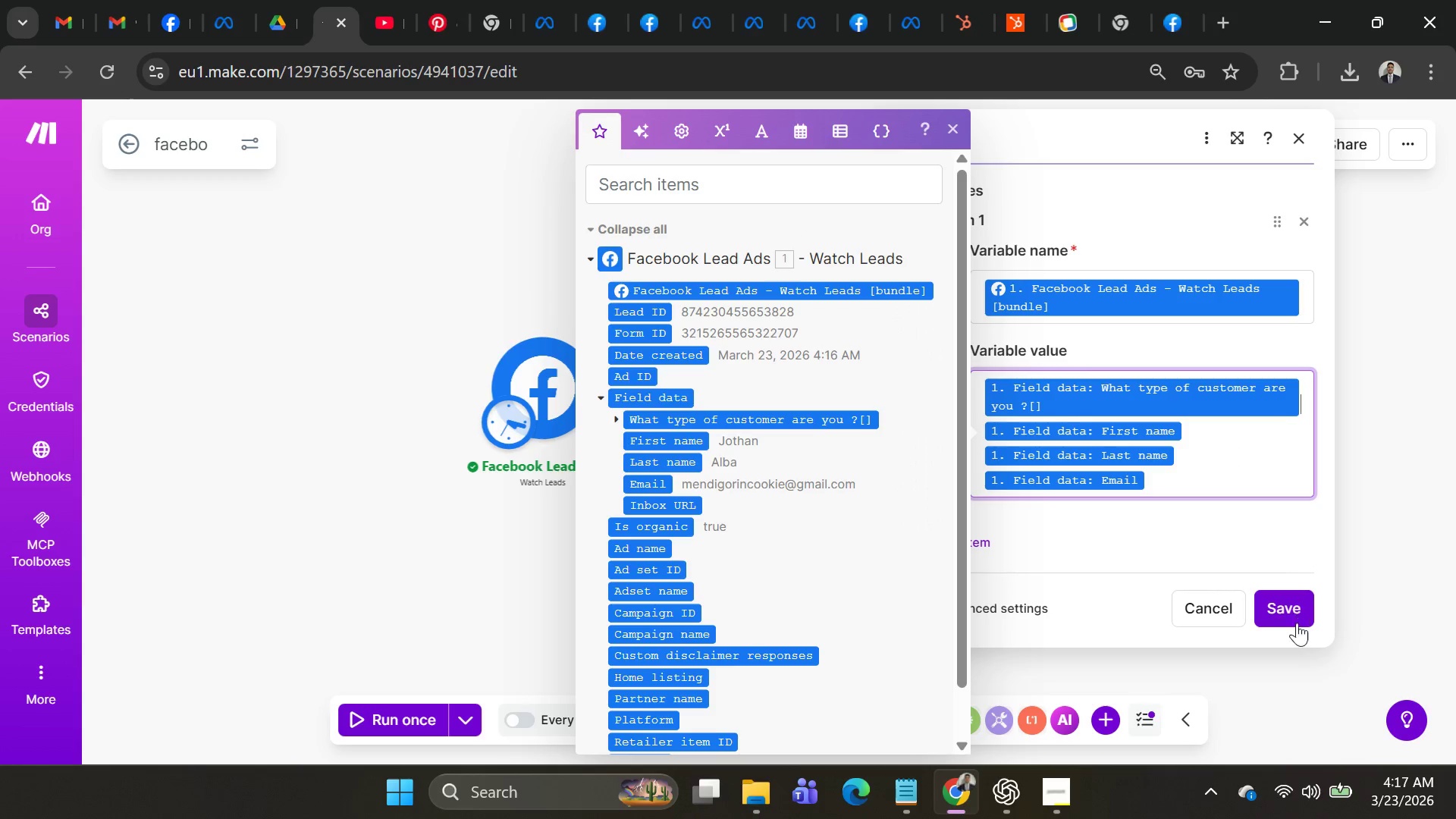 
left_click([1297, 619])
 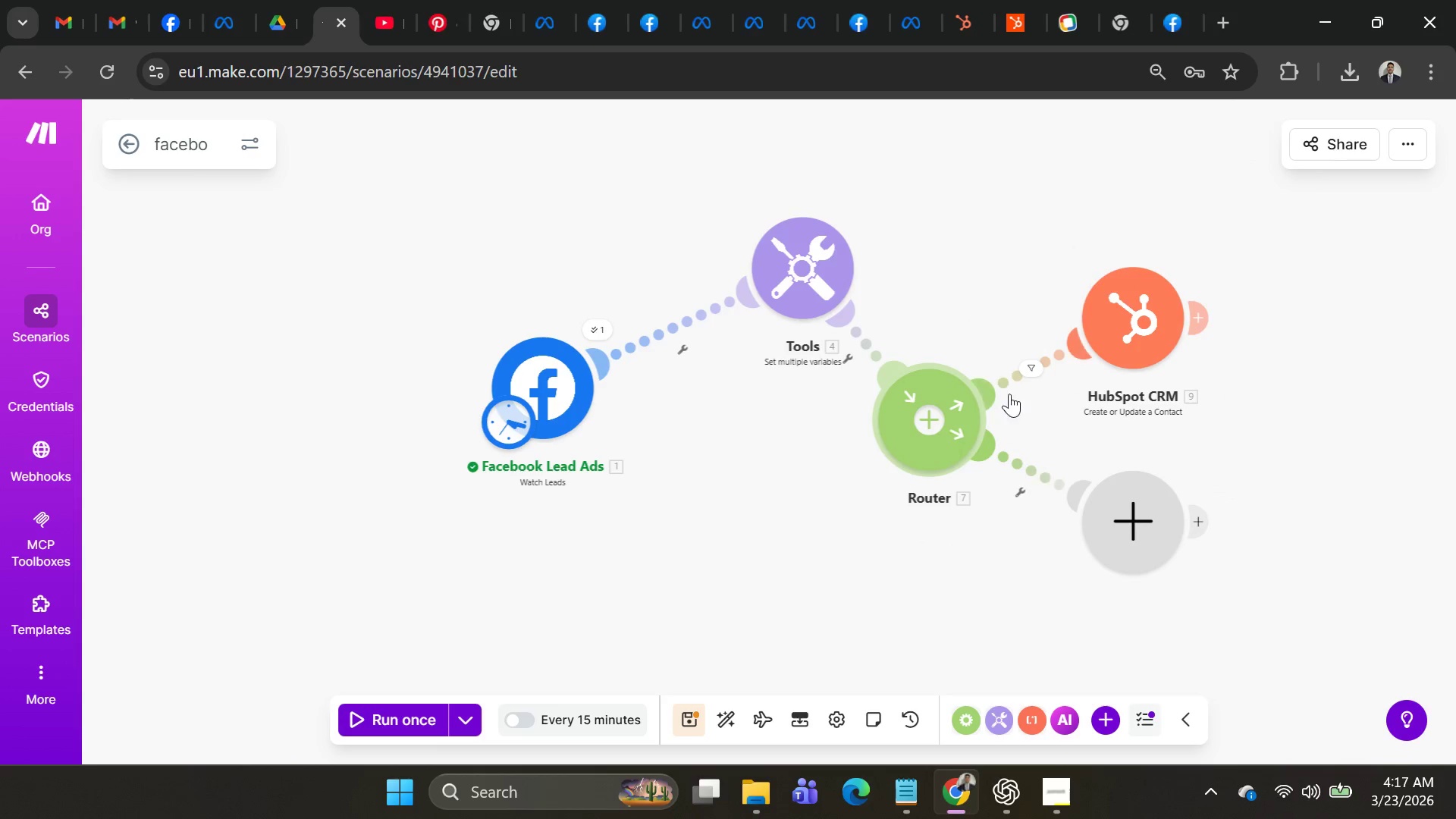 
left_click([1103, 331])
 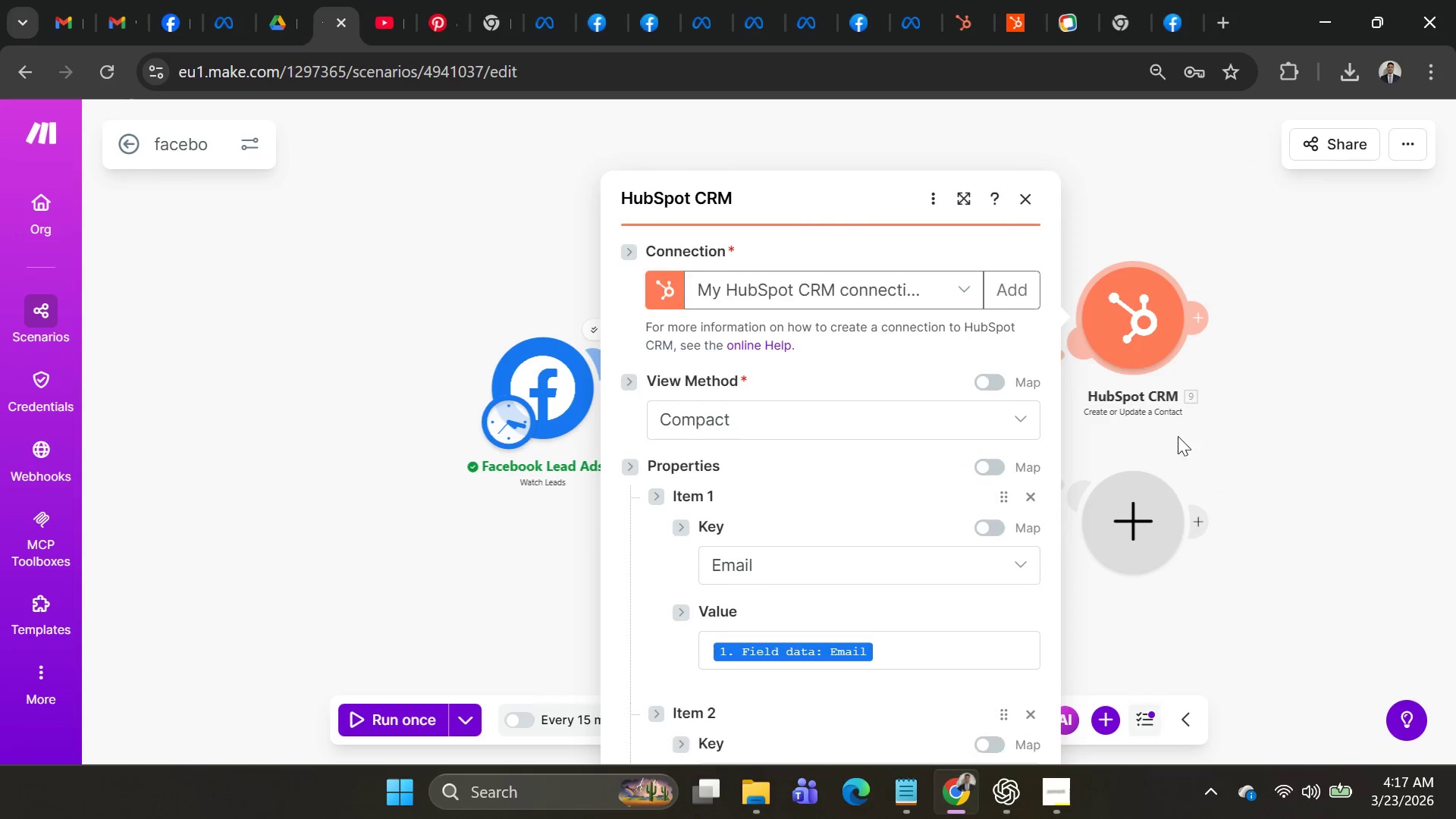 
scroll: coordinate [974, 497], scroll_direction: down, amount: 10.0
 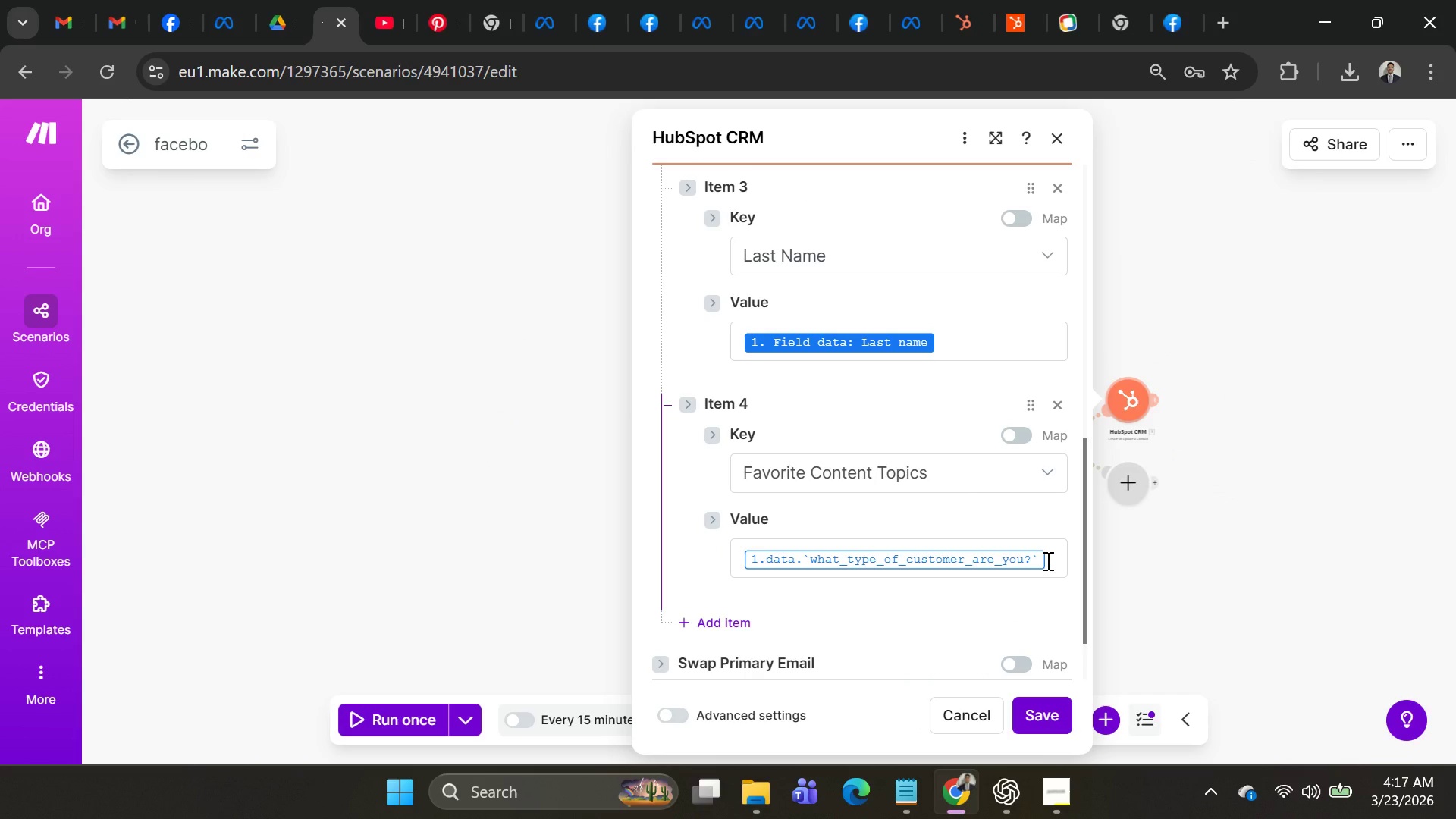 
left_click([1046, 560])
 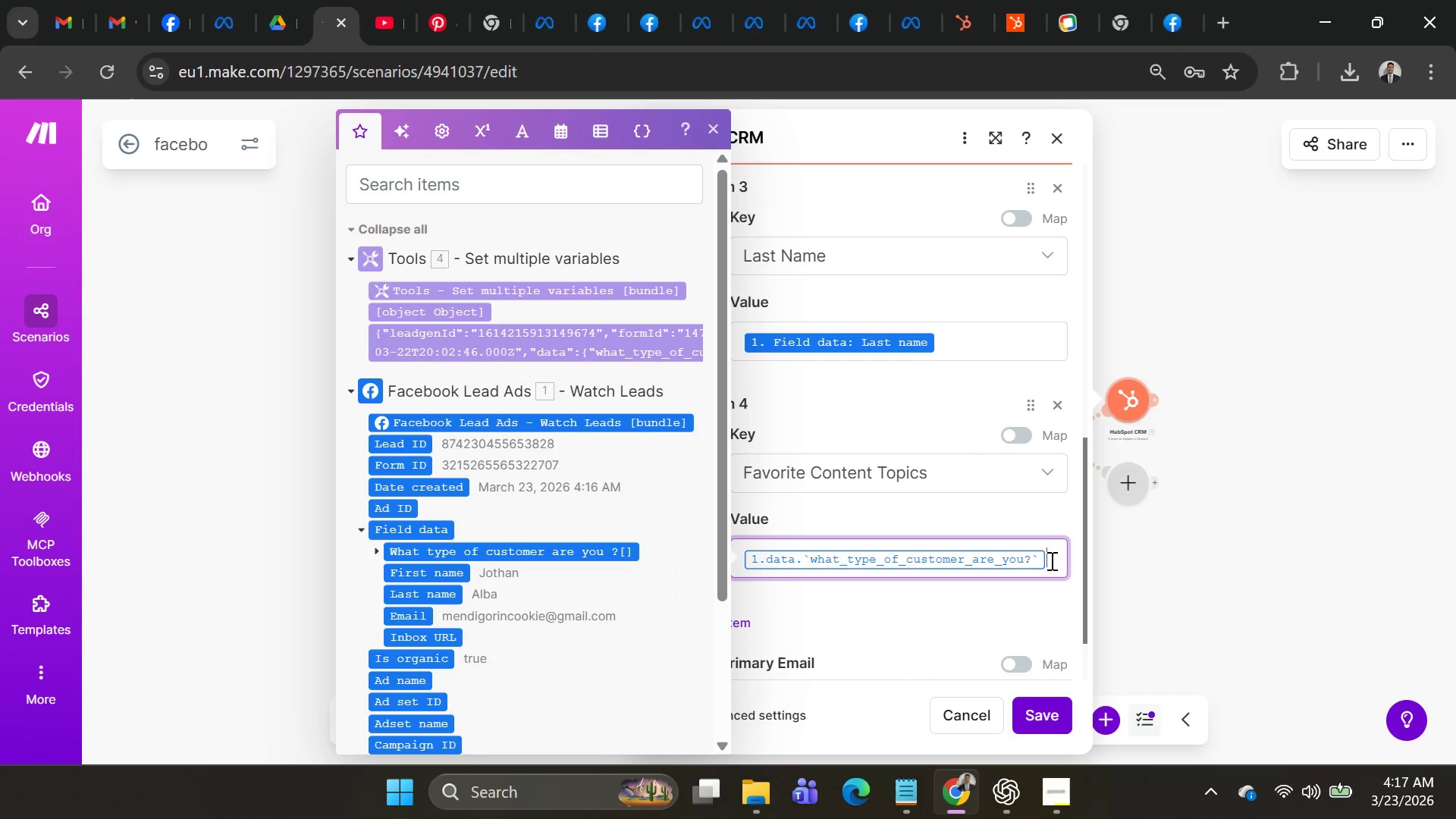 
key(Backspace)
 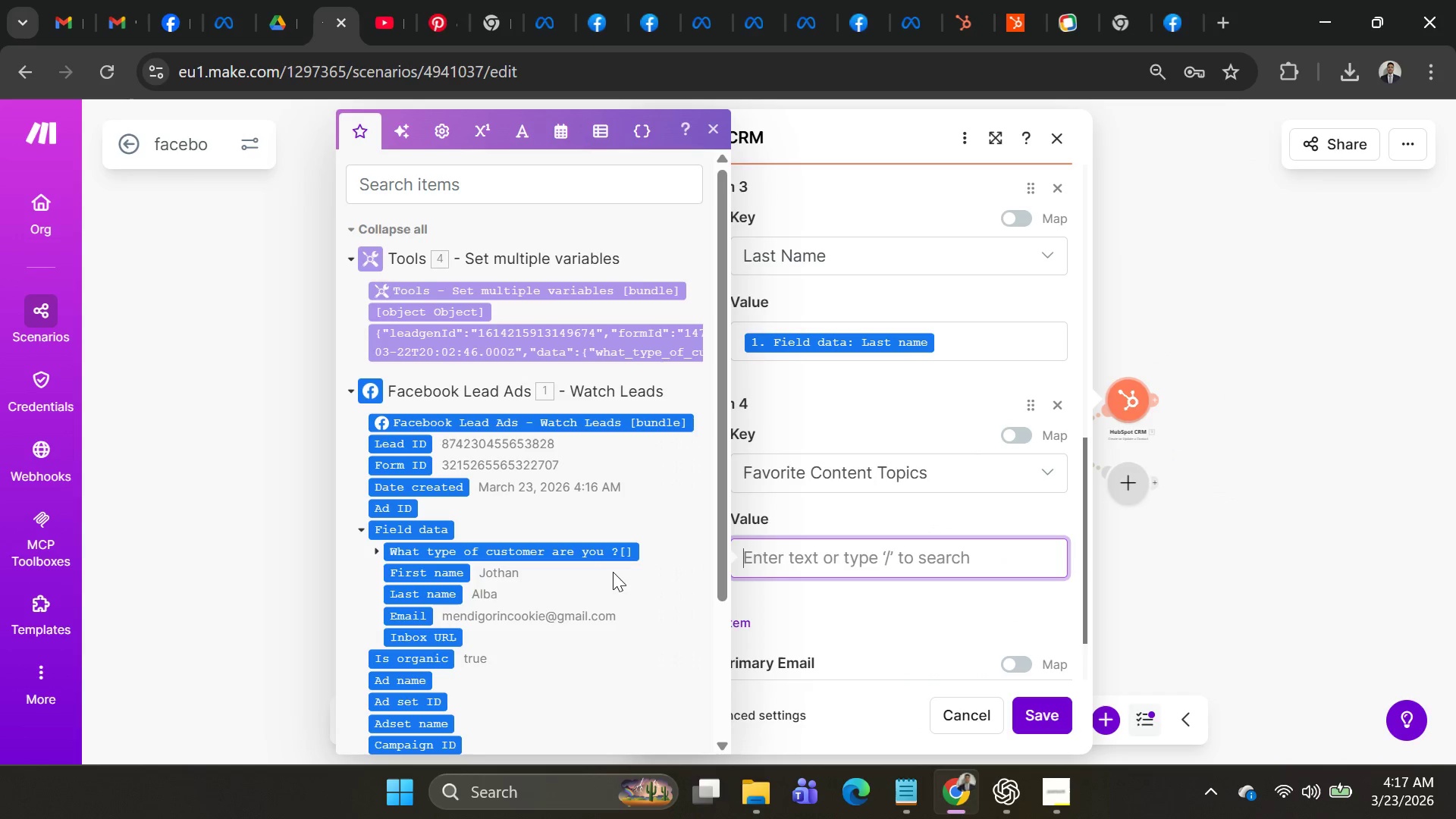 
left_click([593, 551])
 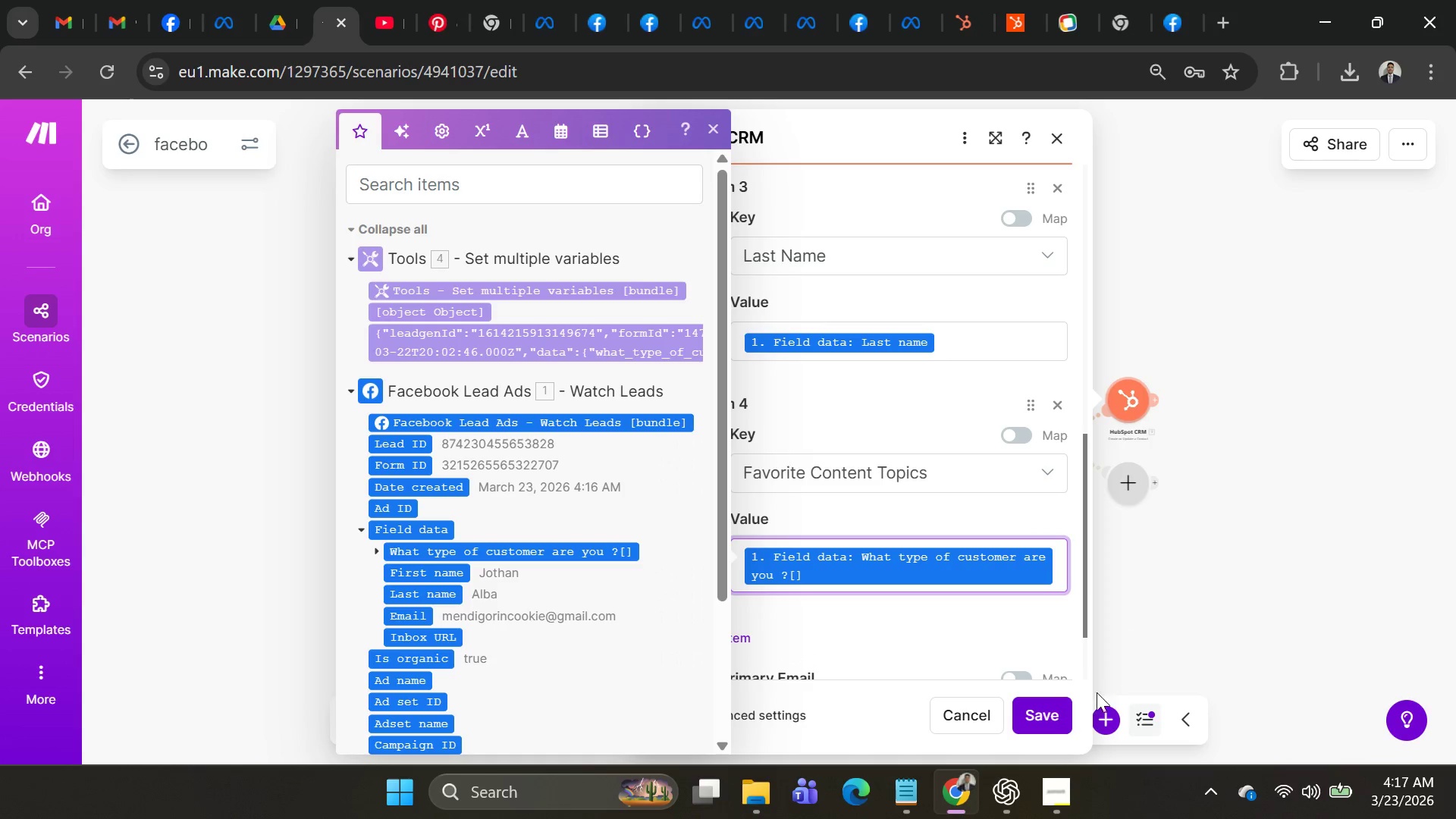 
left_click([1065, 721])
 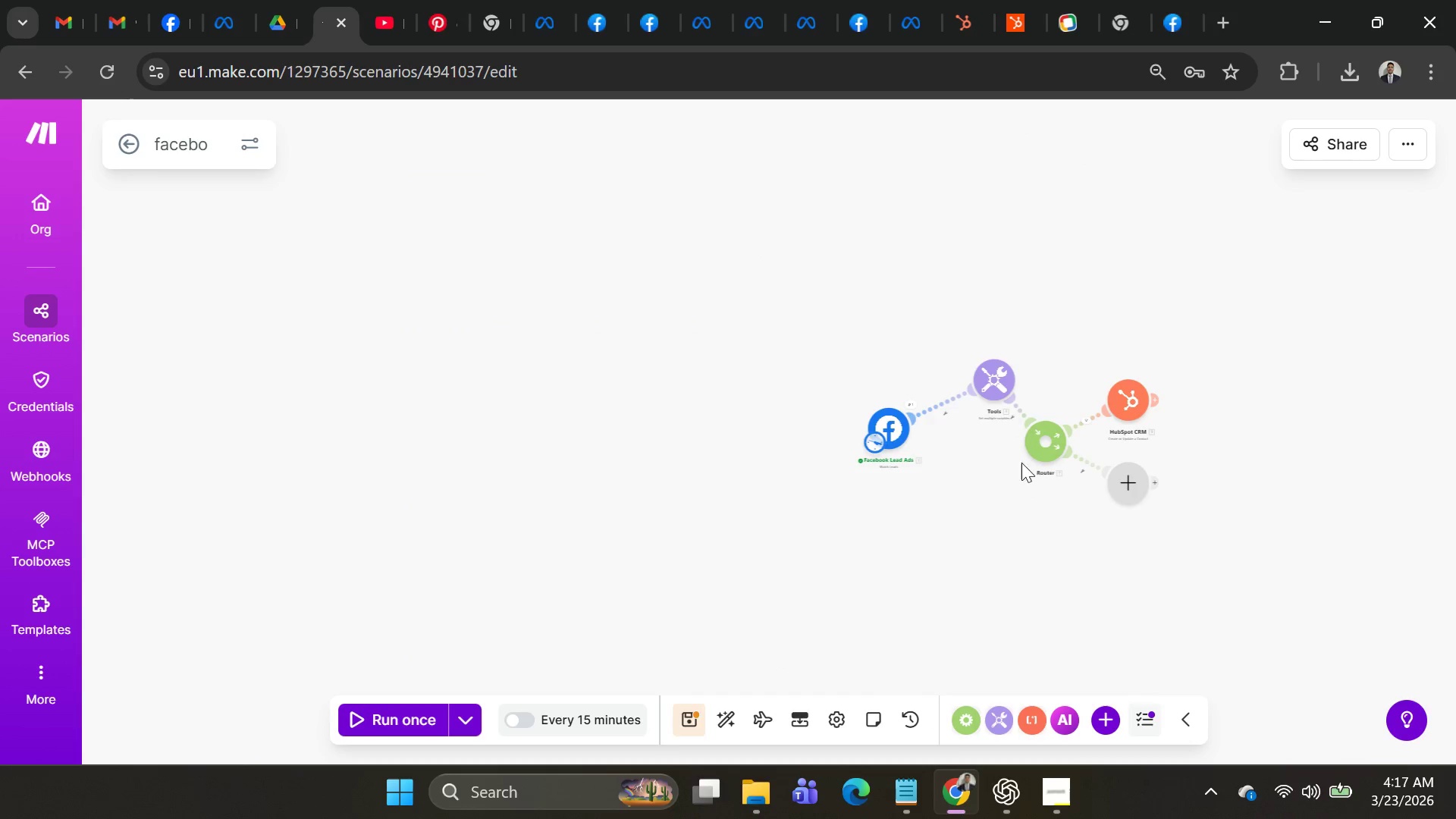 
left_click_drag(start_coordinate=[1062, 384], to_coordinate=[656, 362])
 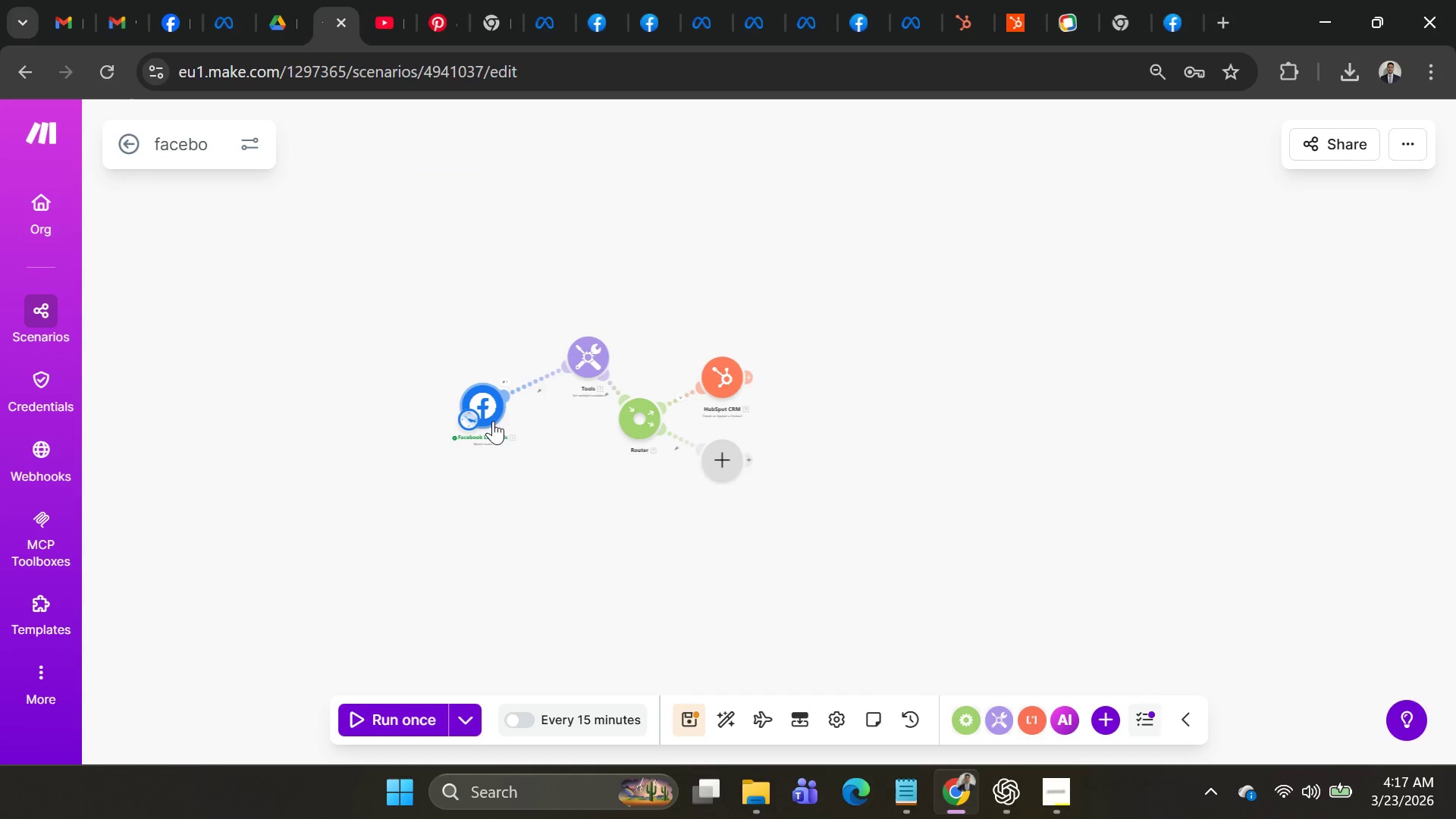 
scroll: coordinate [594, 494], scroll_direction: up, amount: 3.0
 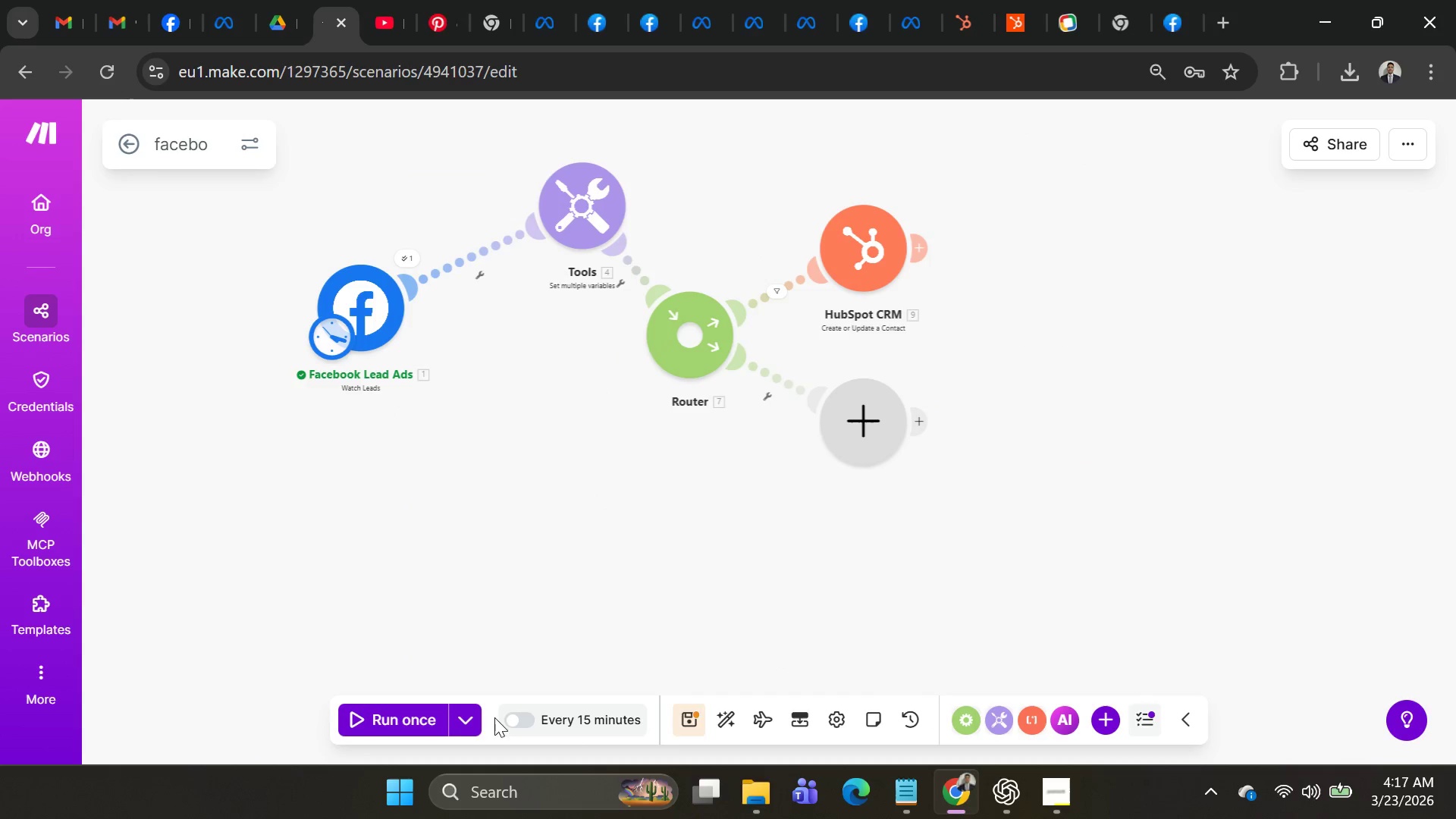 
left_click([482, 725])
 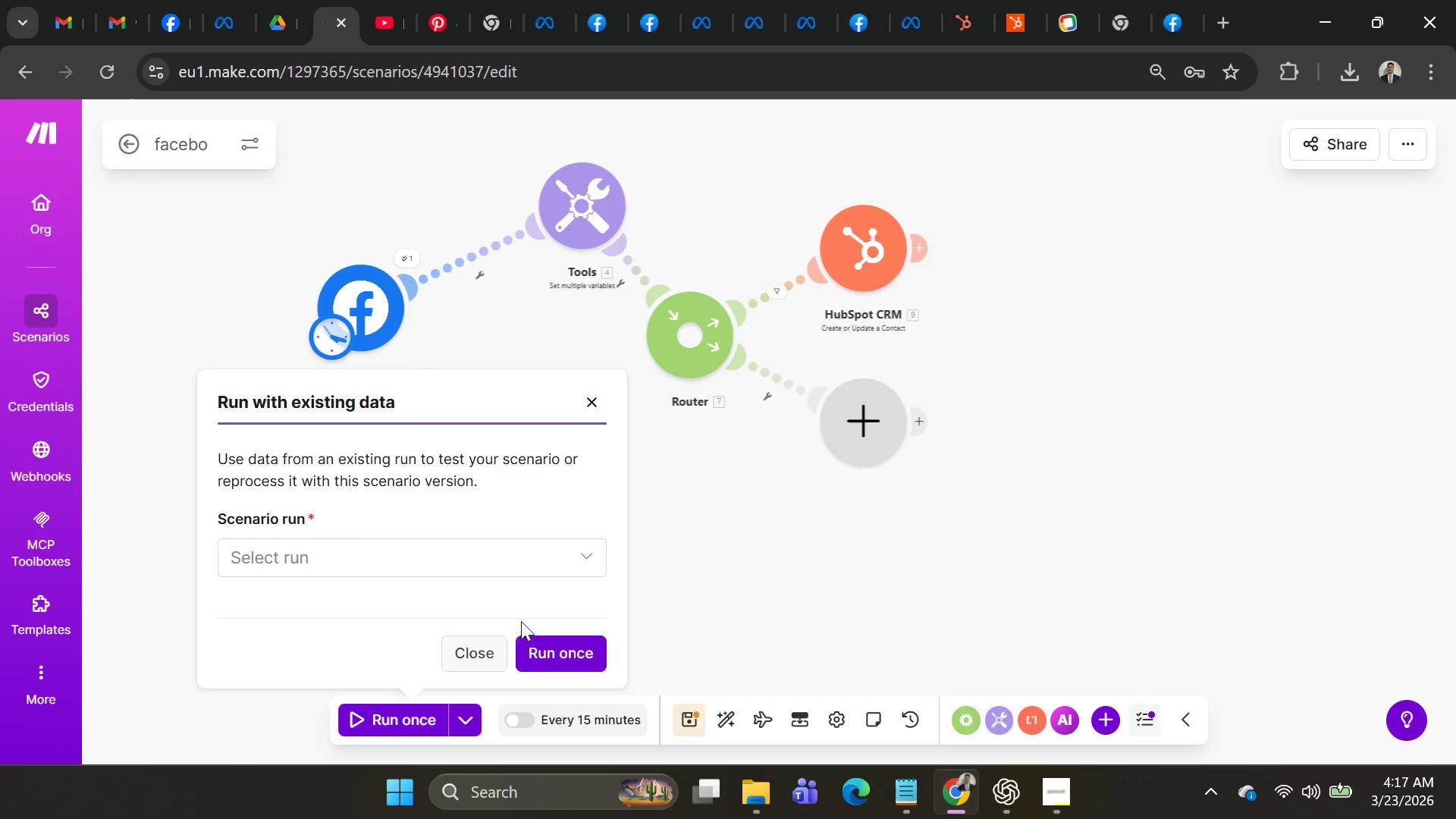 
left_click([523, 576])
 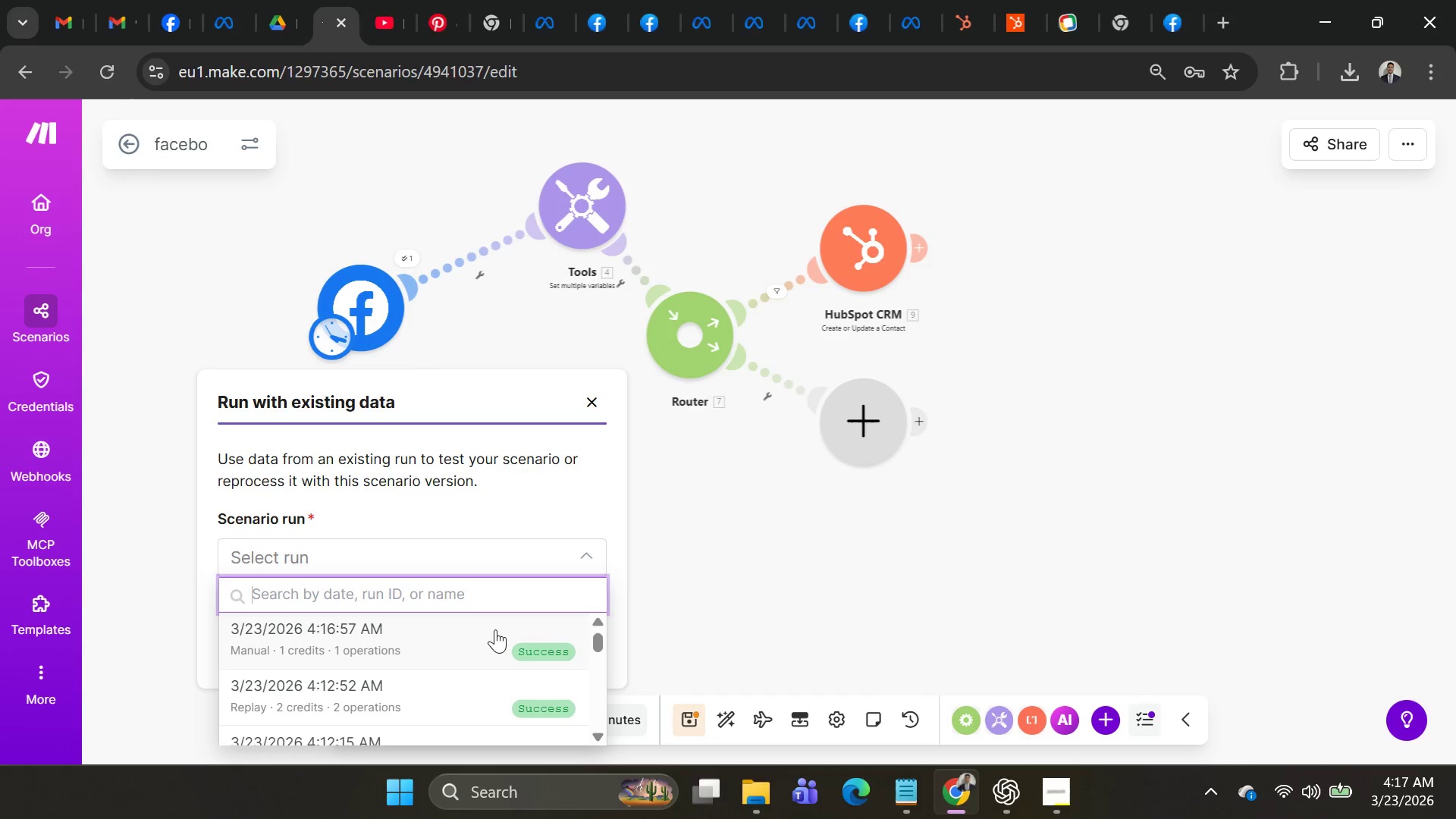 
left_click([493, 642])
 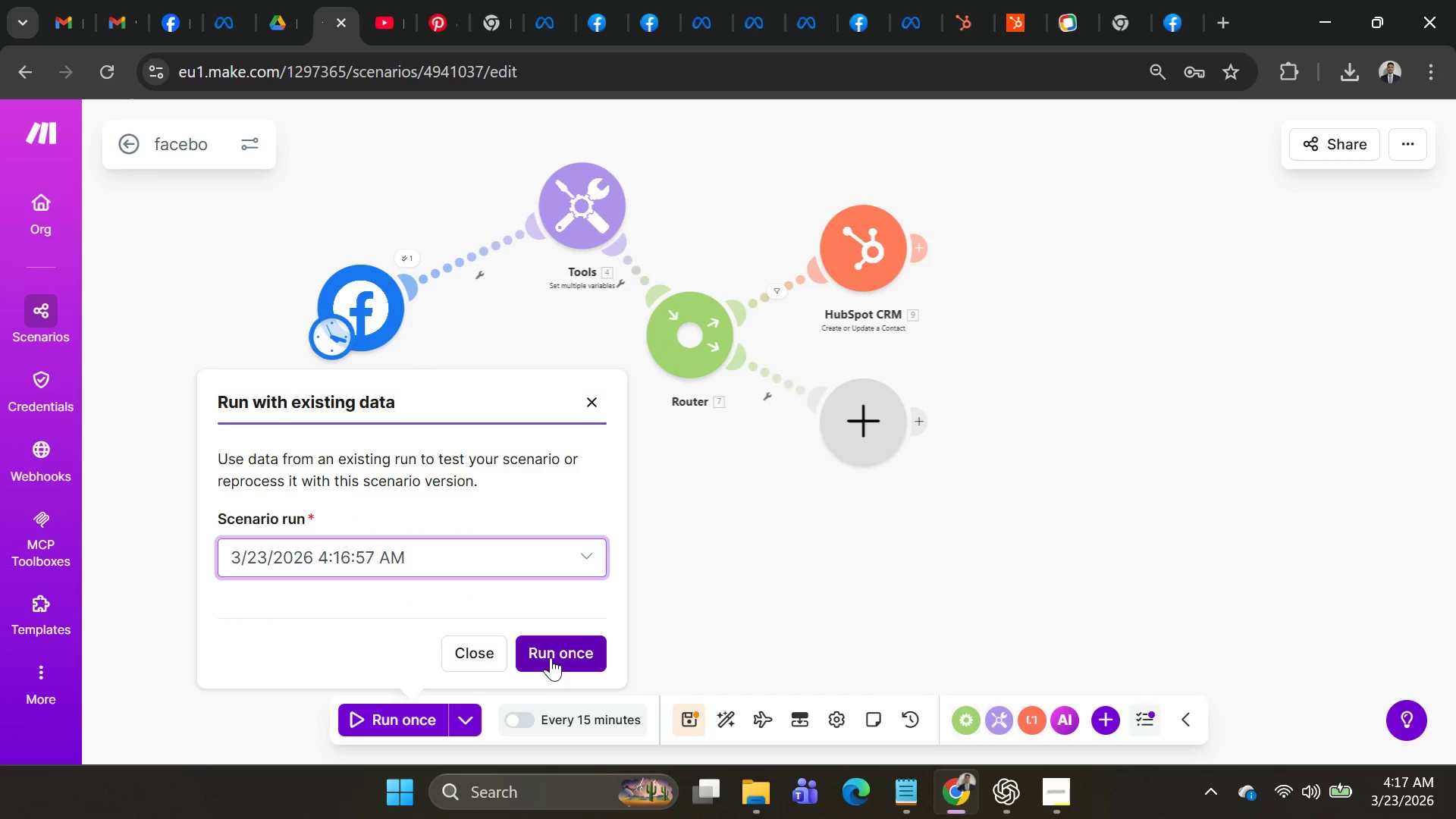 
left_click([551, 657])
 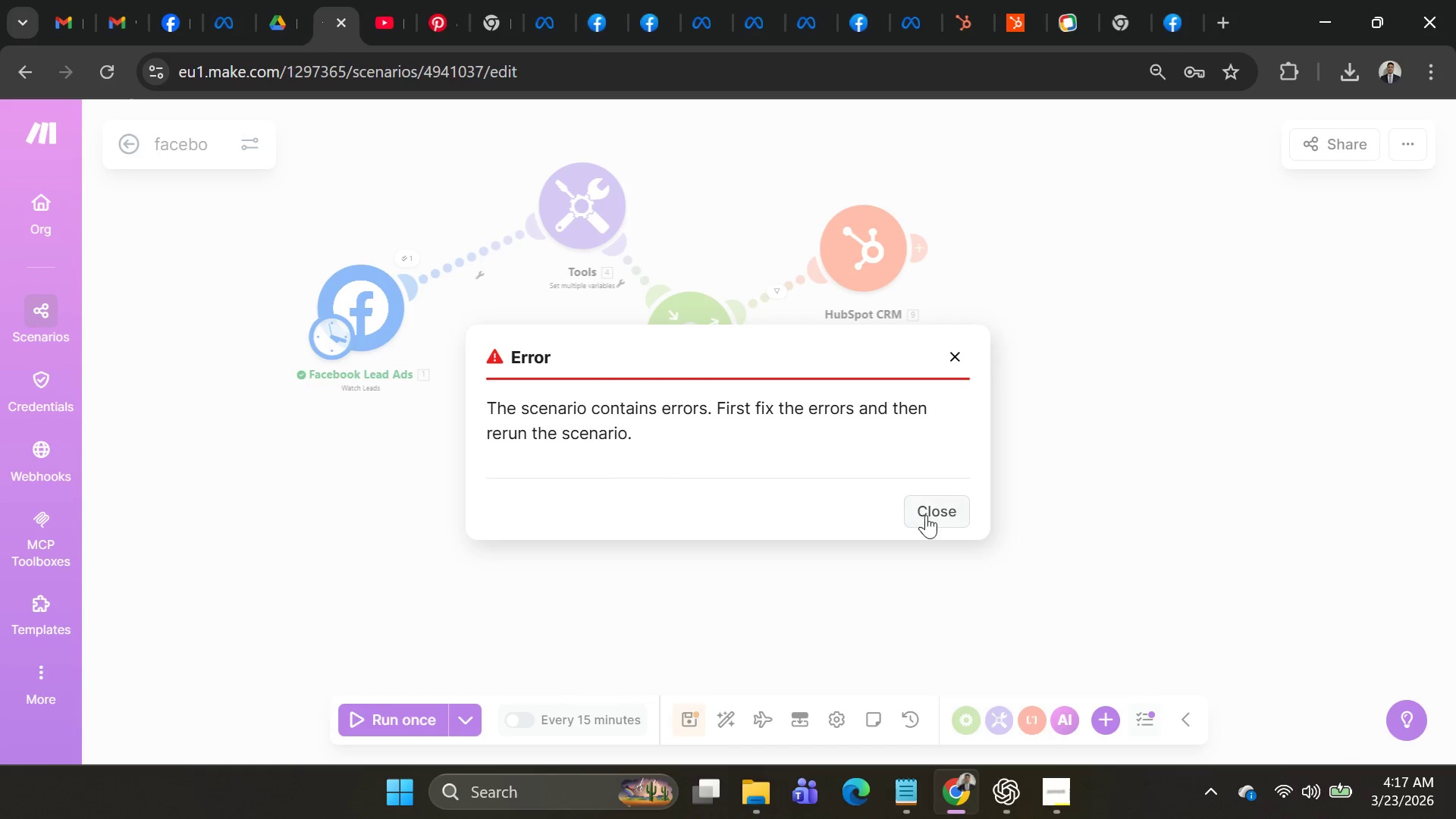 
left_click([942, 516])
 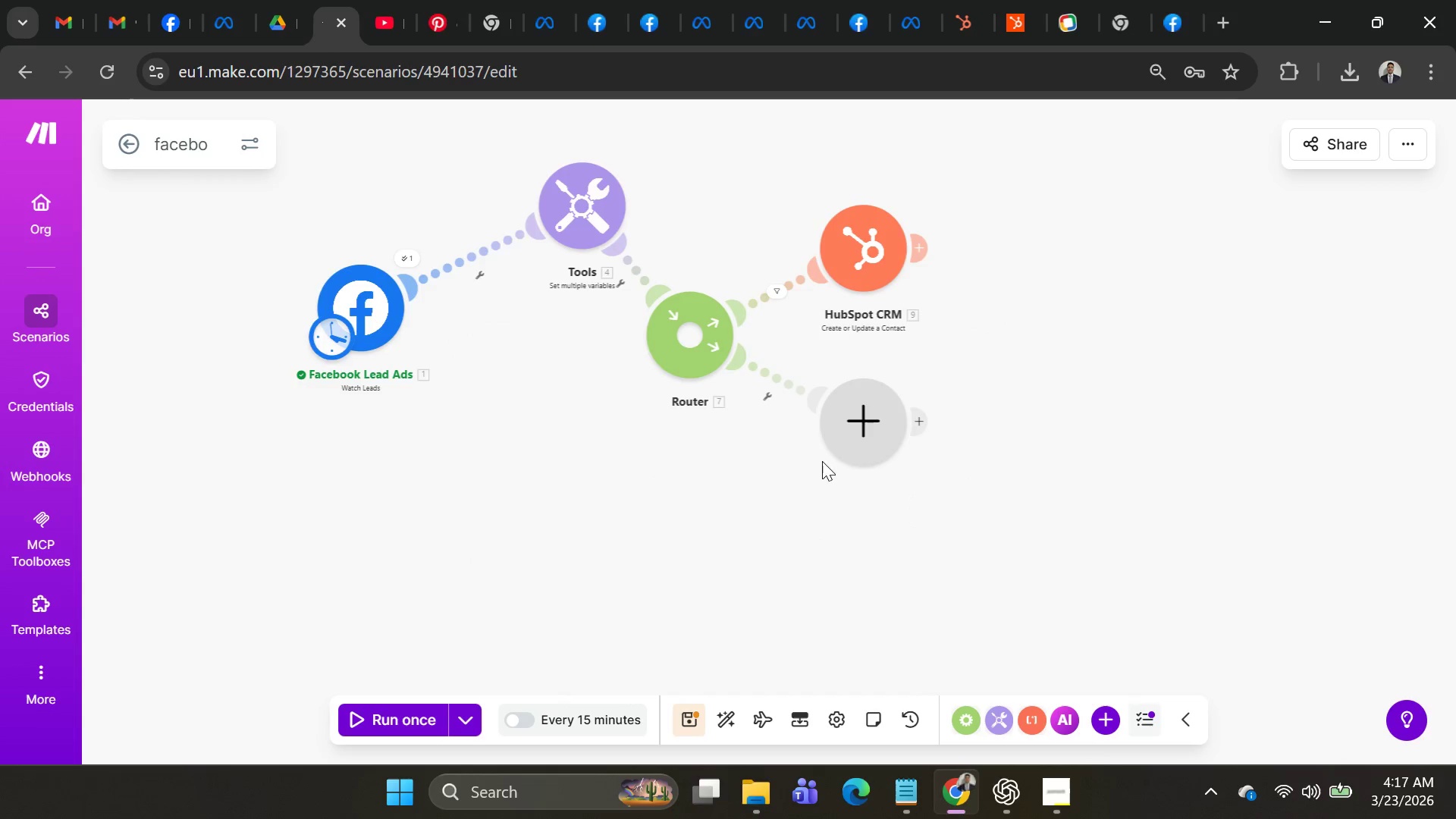 
scroll: coordinate [748, 450], scroll_direction: up, amount: 2.0
 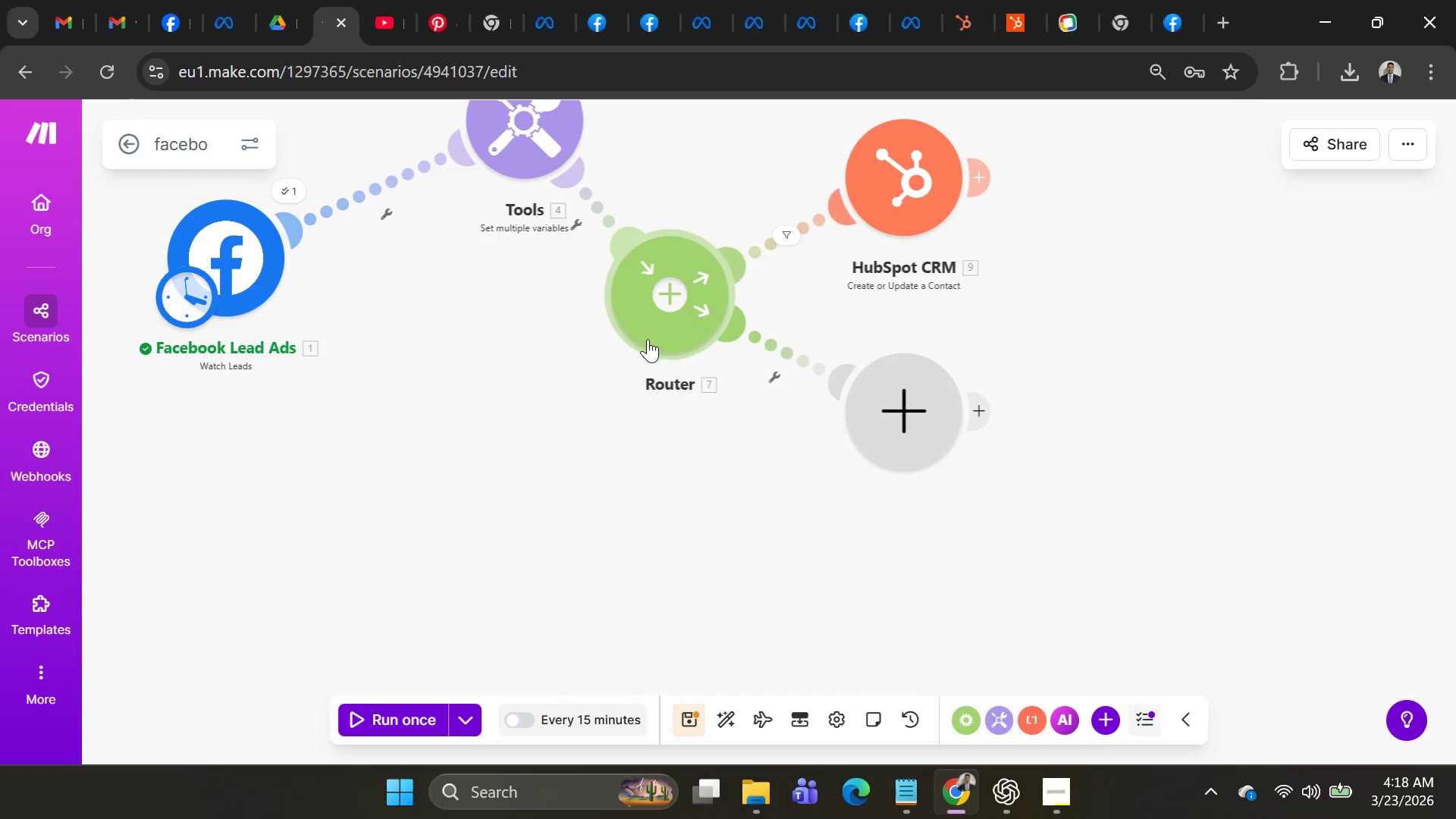 
scroll: coordinate [653, 356], scroll_direction: down, amount: 2.0
 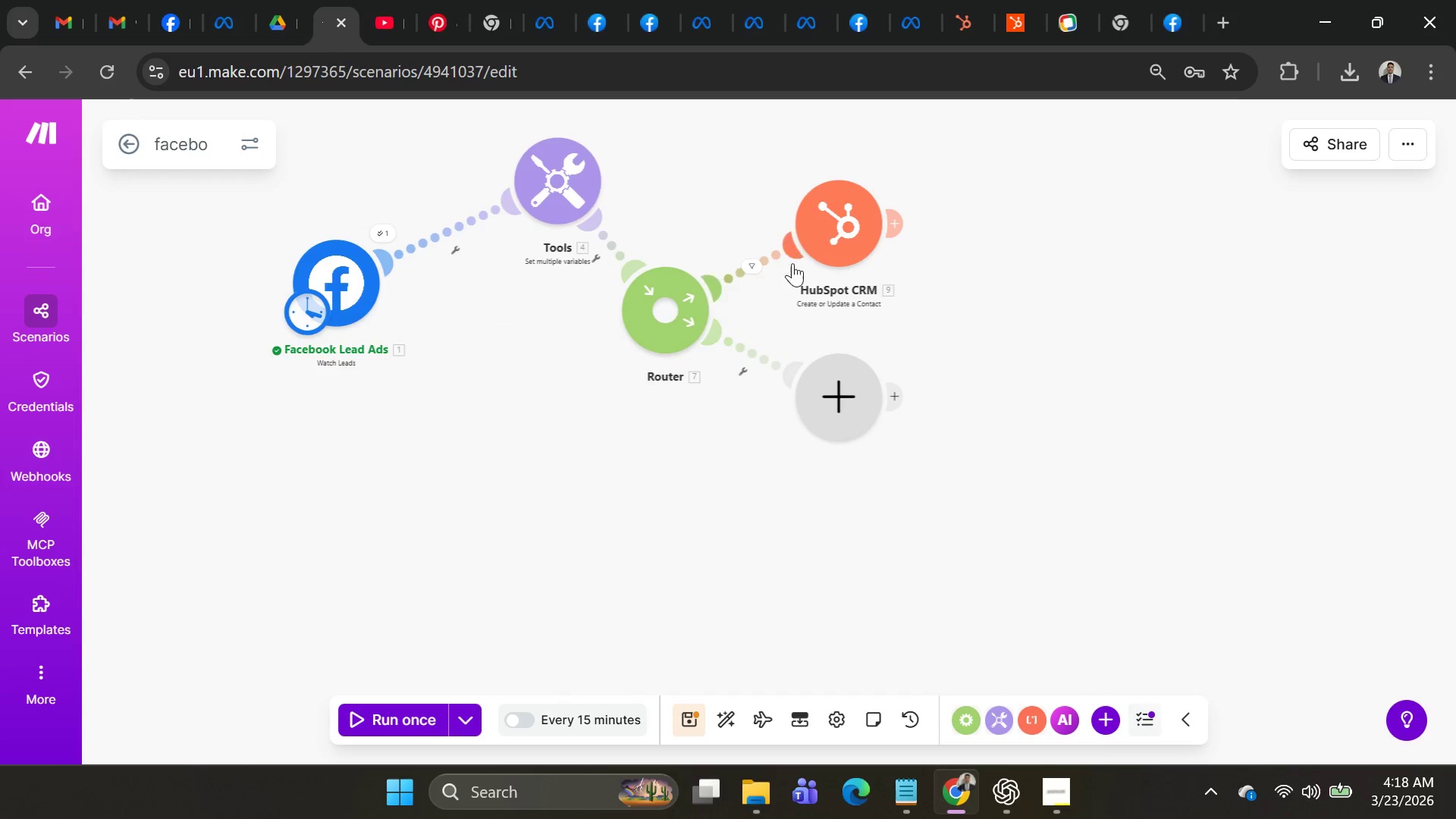 
left_click([812, 237])
 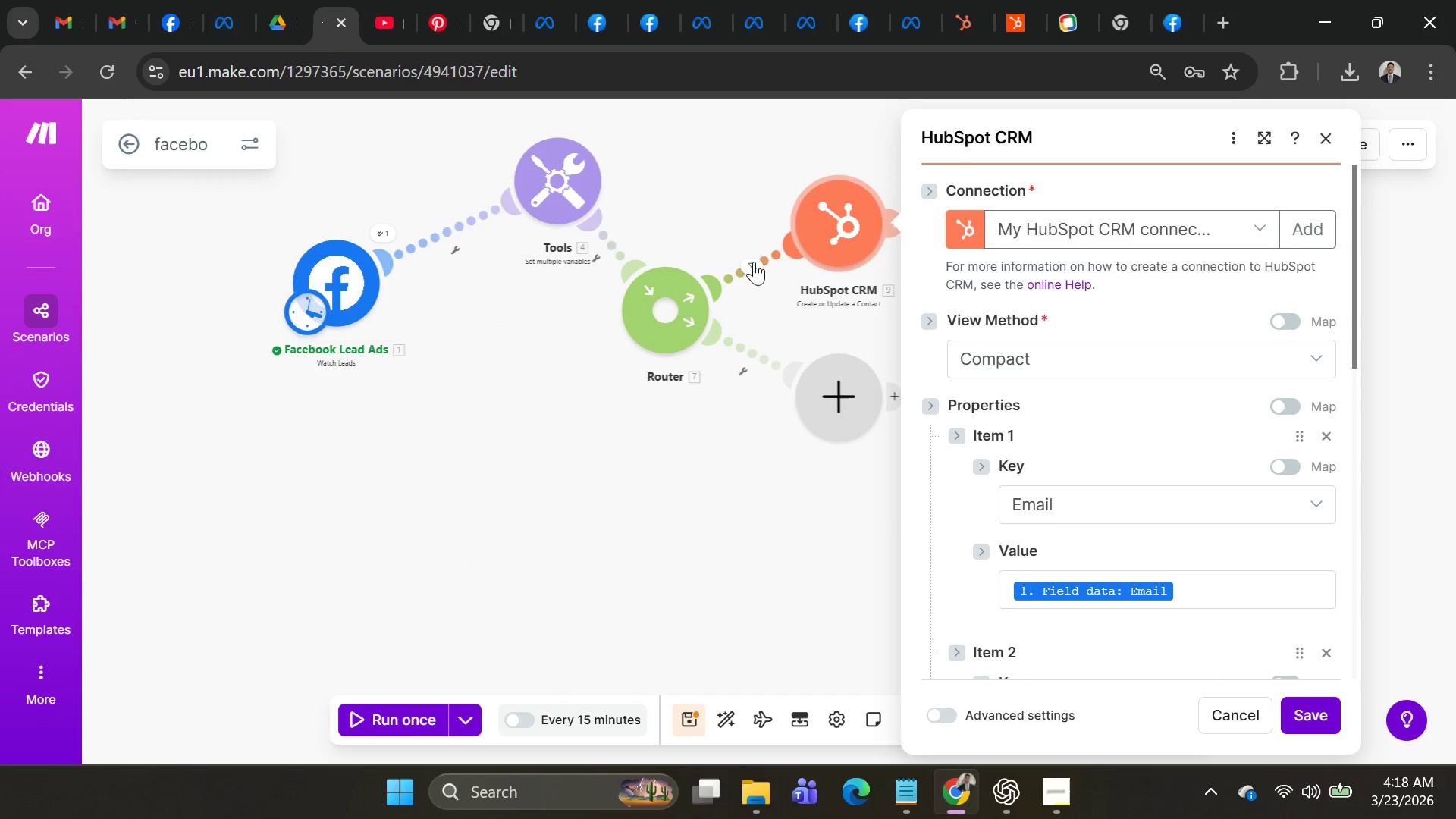 
left_click([761, 262])
 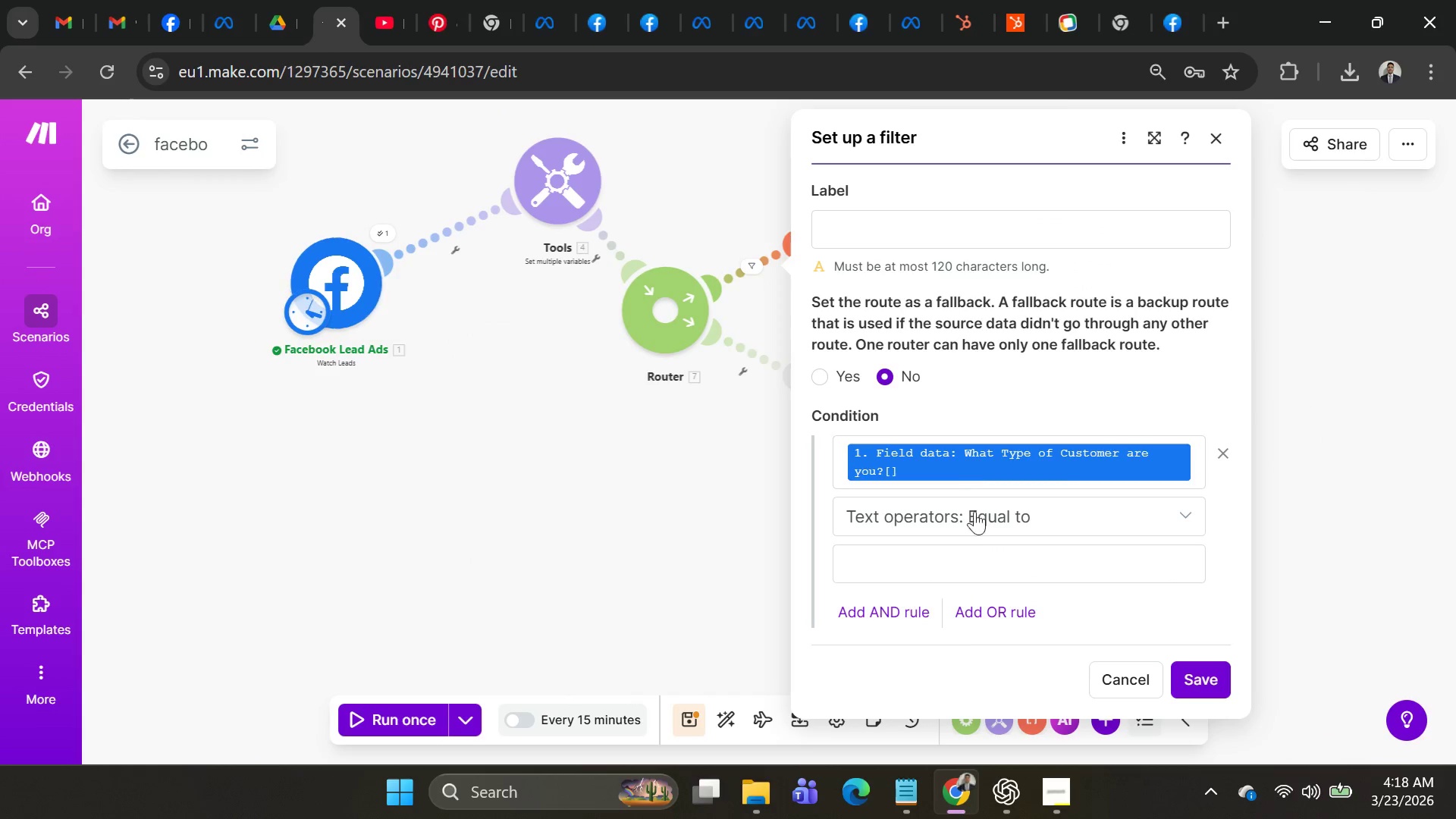 
left_click([965, 560])
 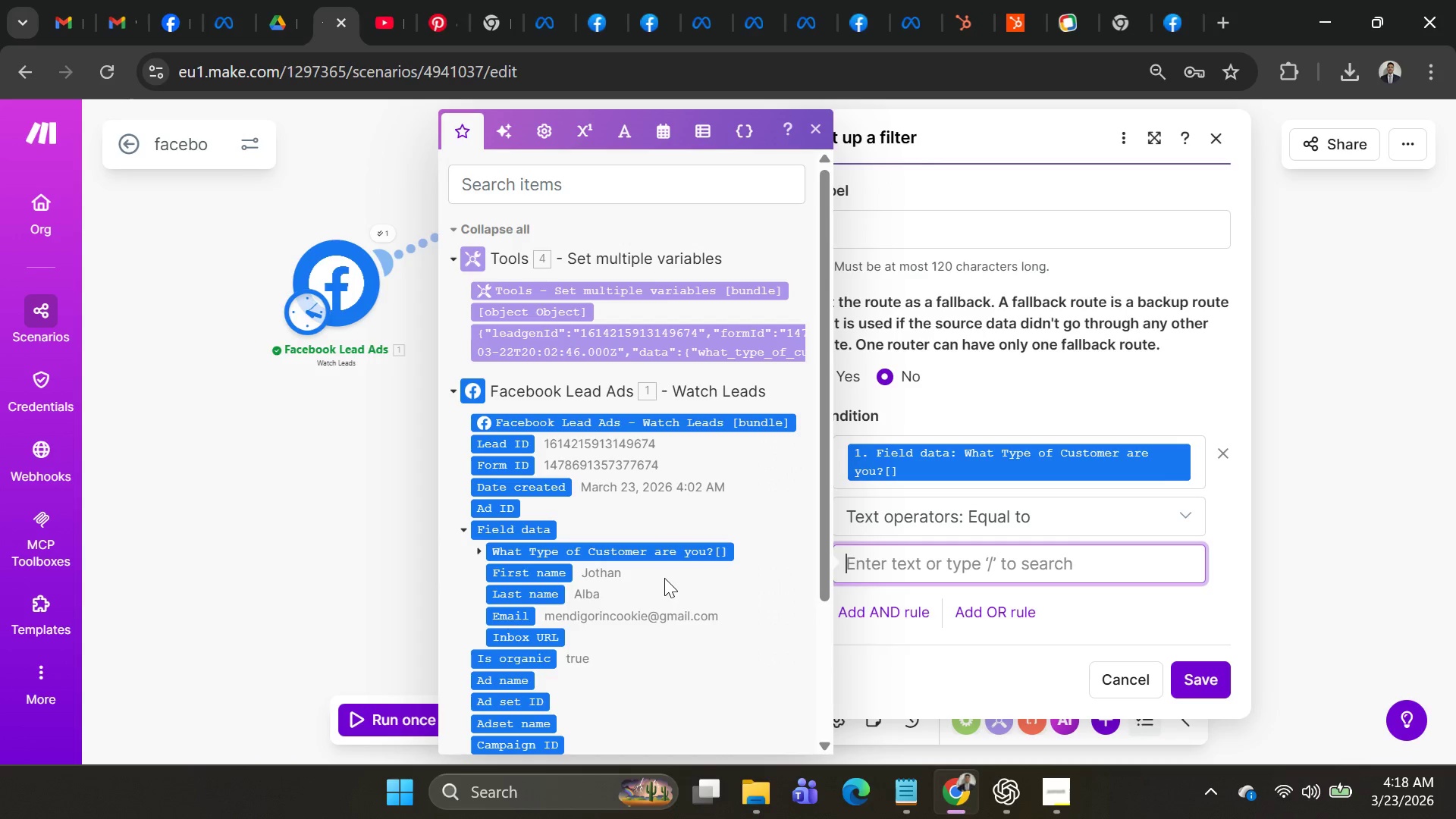 
left_click([895, 568])
 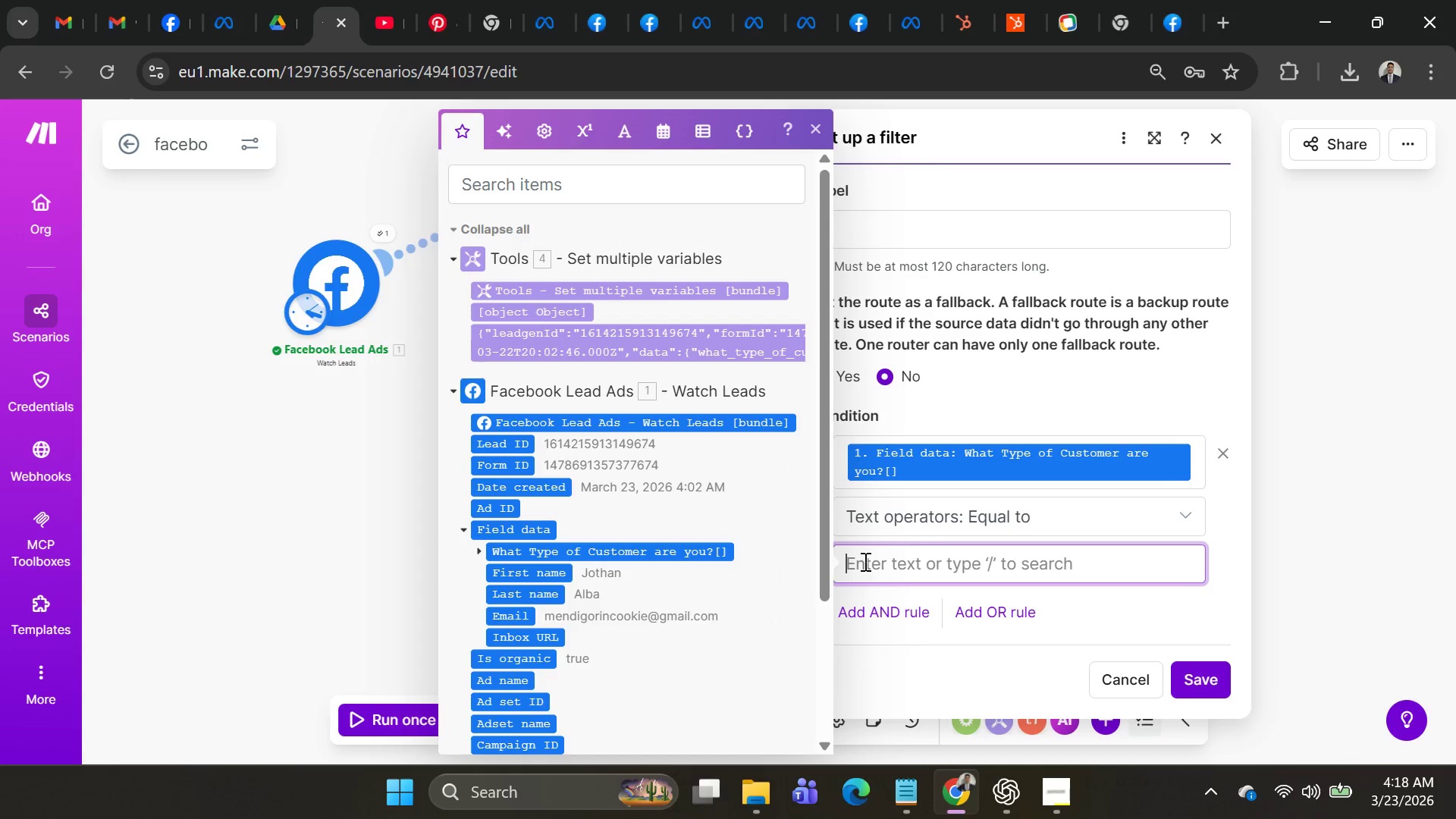 
type(Profesio)
key(Backspace)
key(Backspace)
type(sional)
 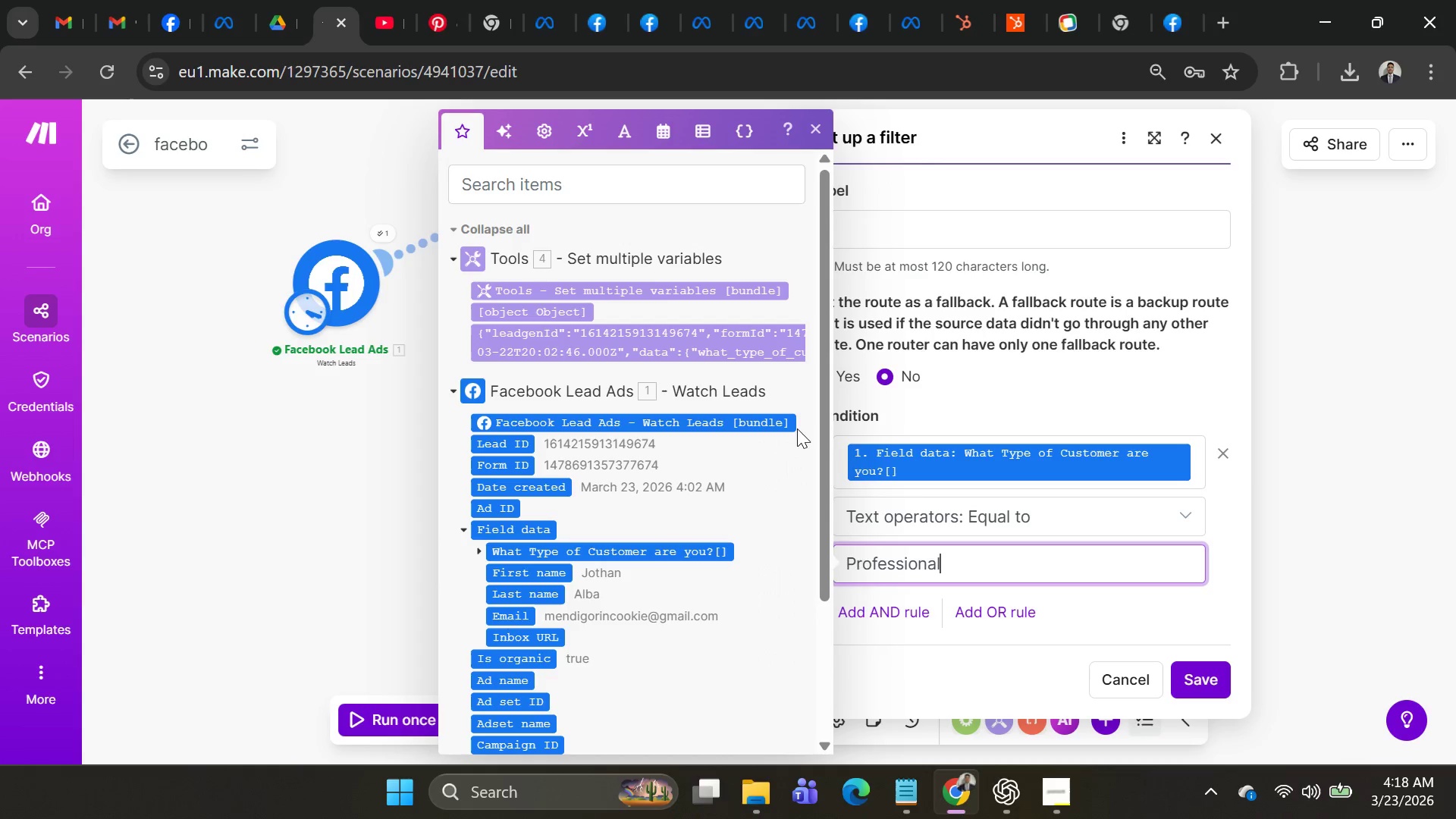 
wait(7.06)
 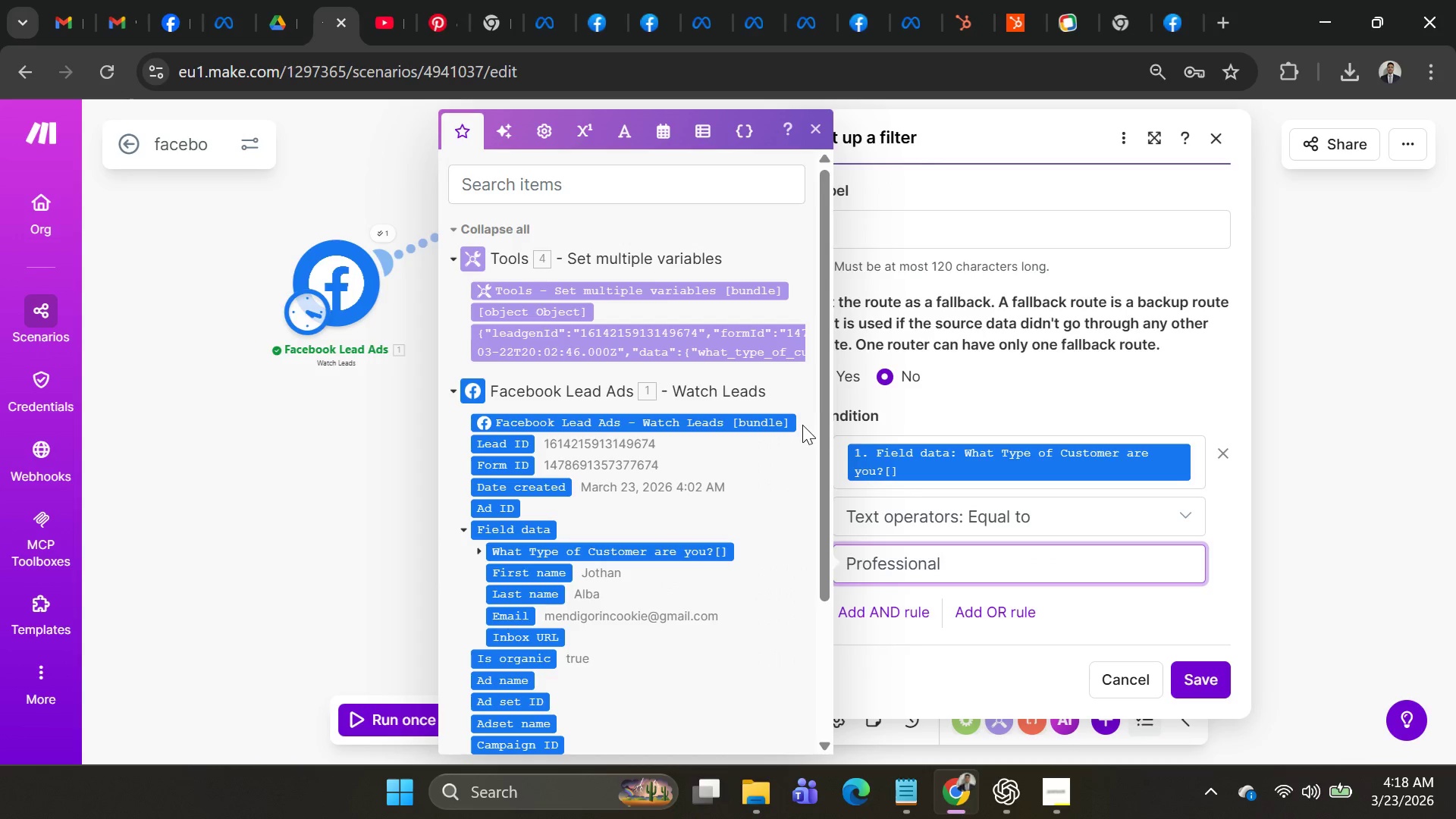 
left_click([1191, 673])
 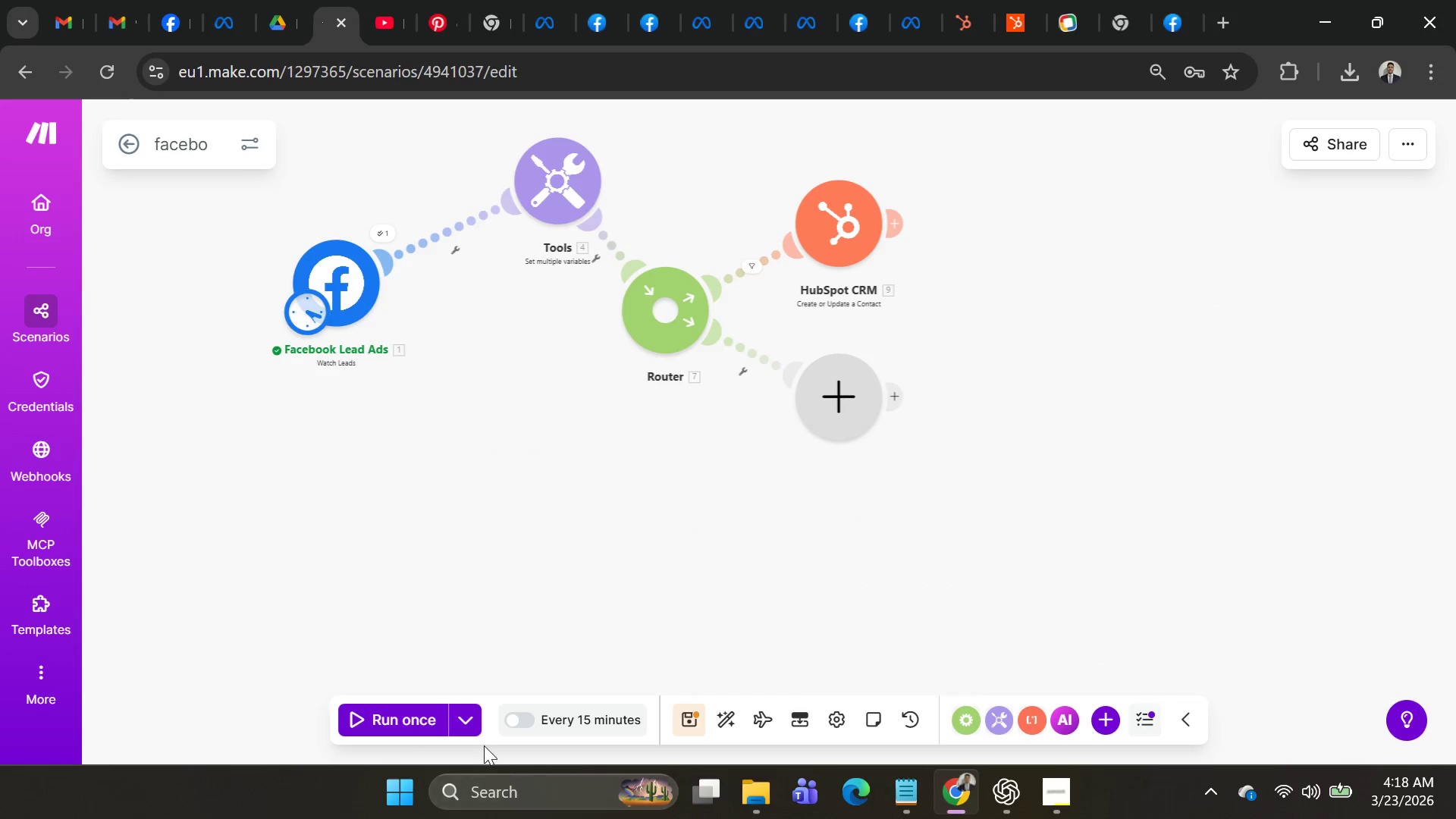 
left_click([480, 726])
 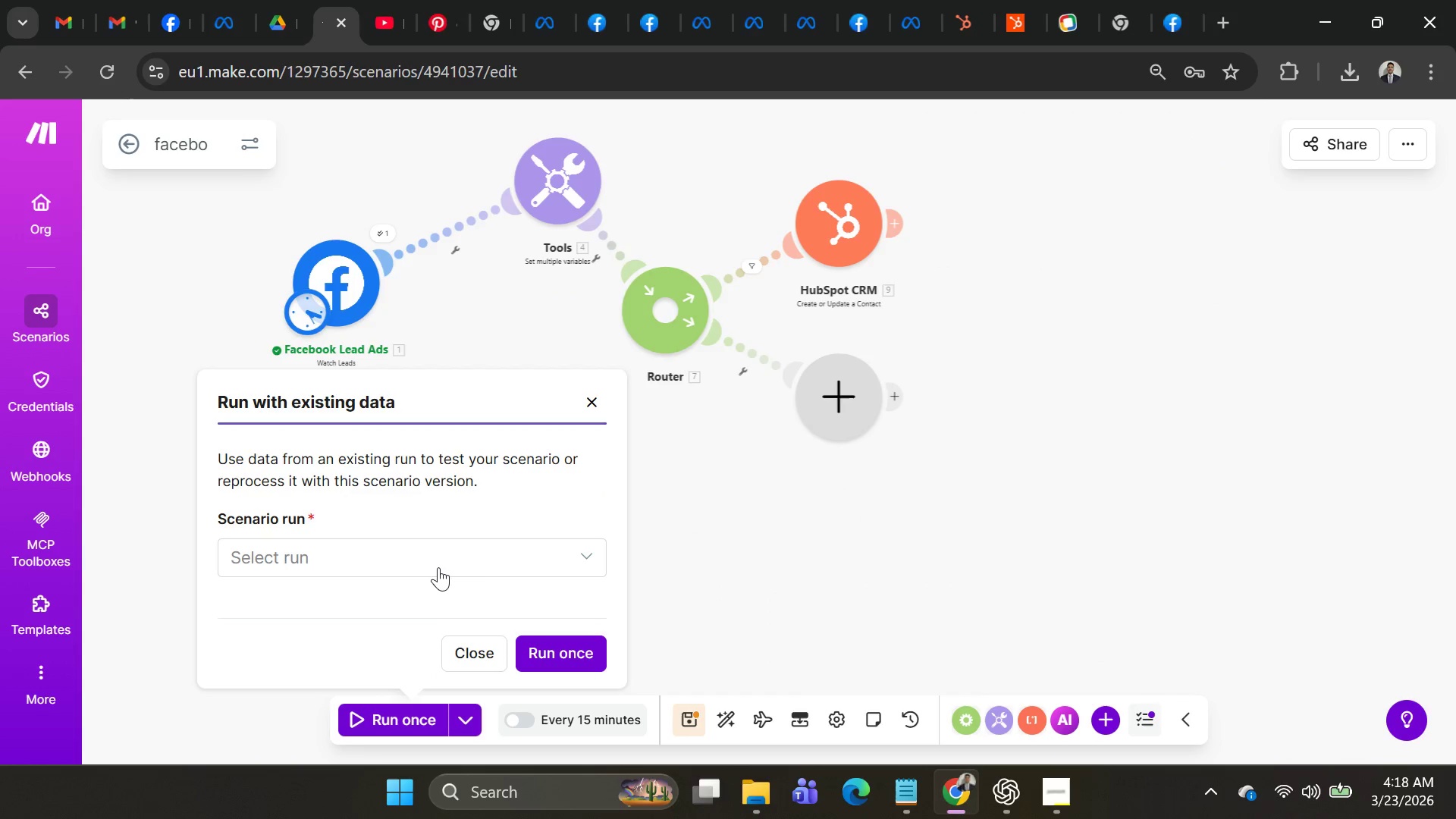 
left_click([434, 555])
 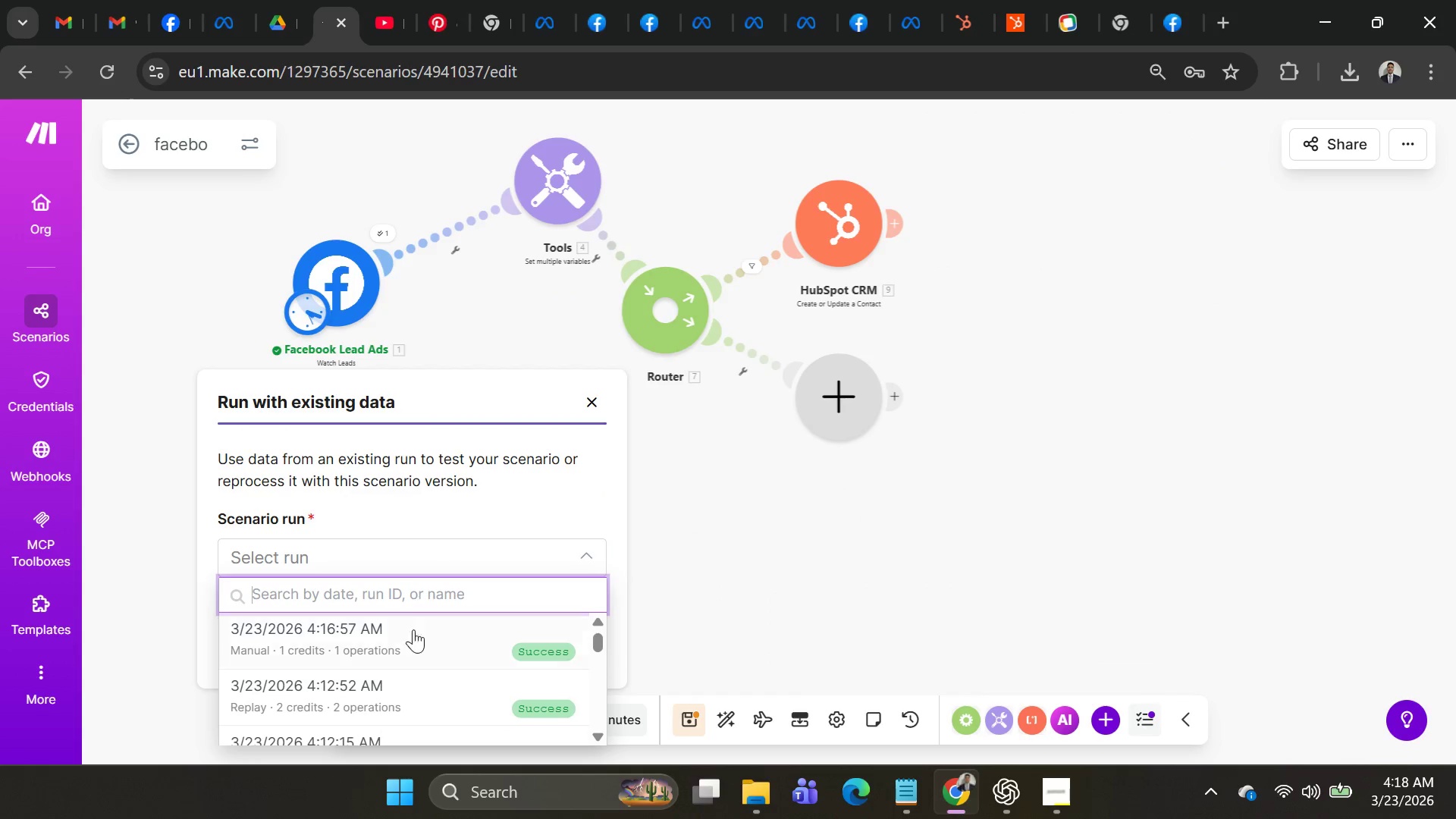 
left_click([413, 639])
 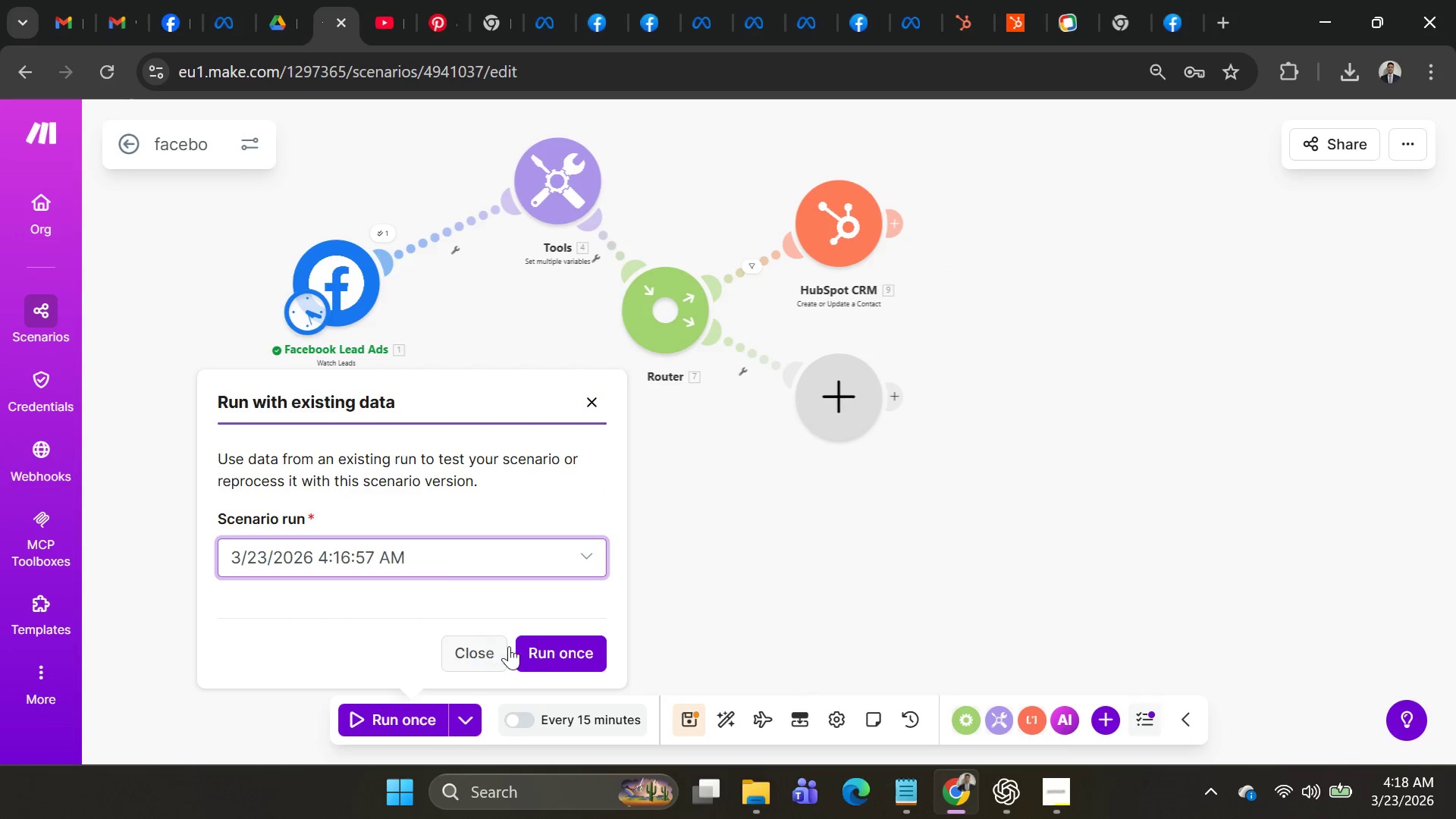 
left_click([538, 655])
 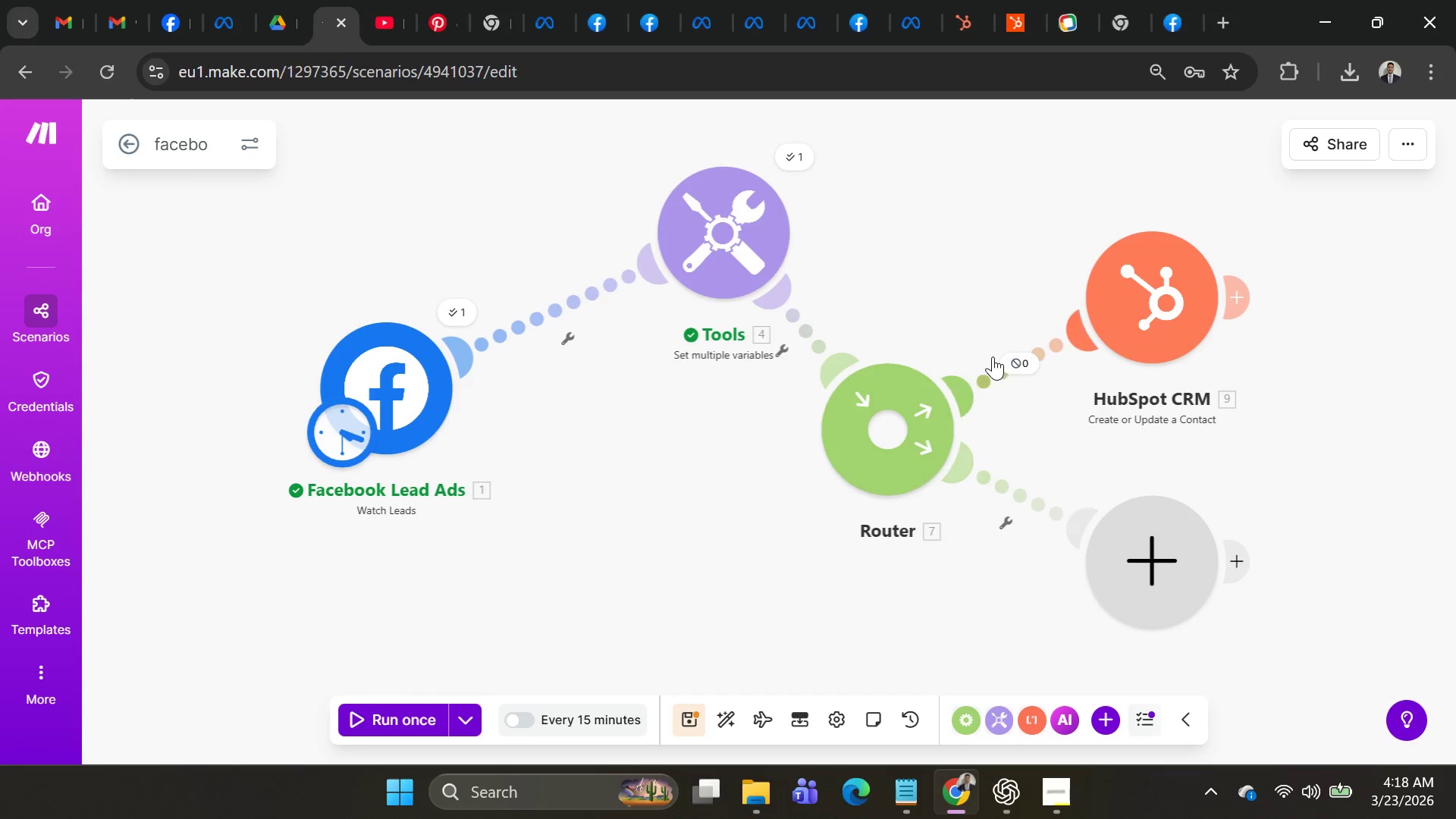 
left_click([1010, 368])
 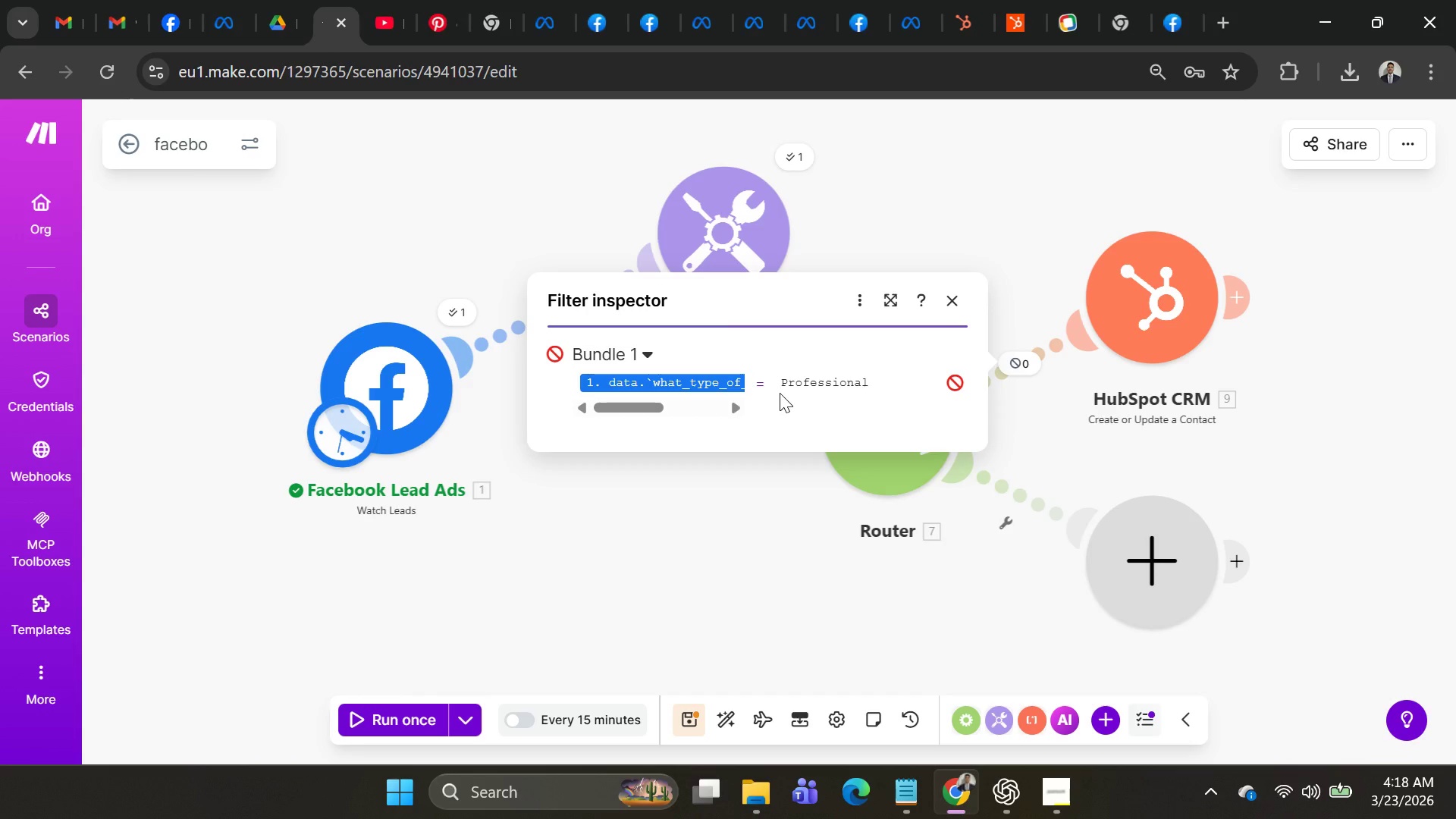 
left_click([780, 393])
 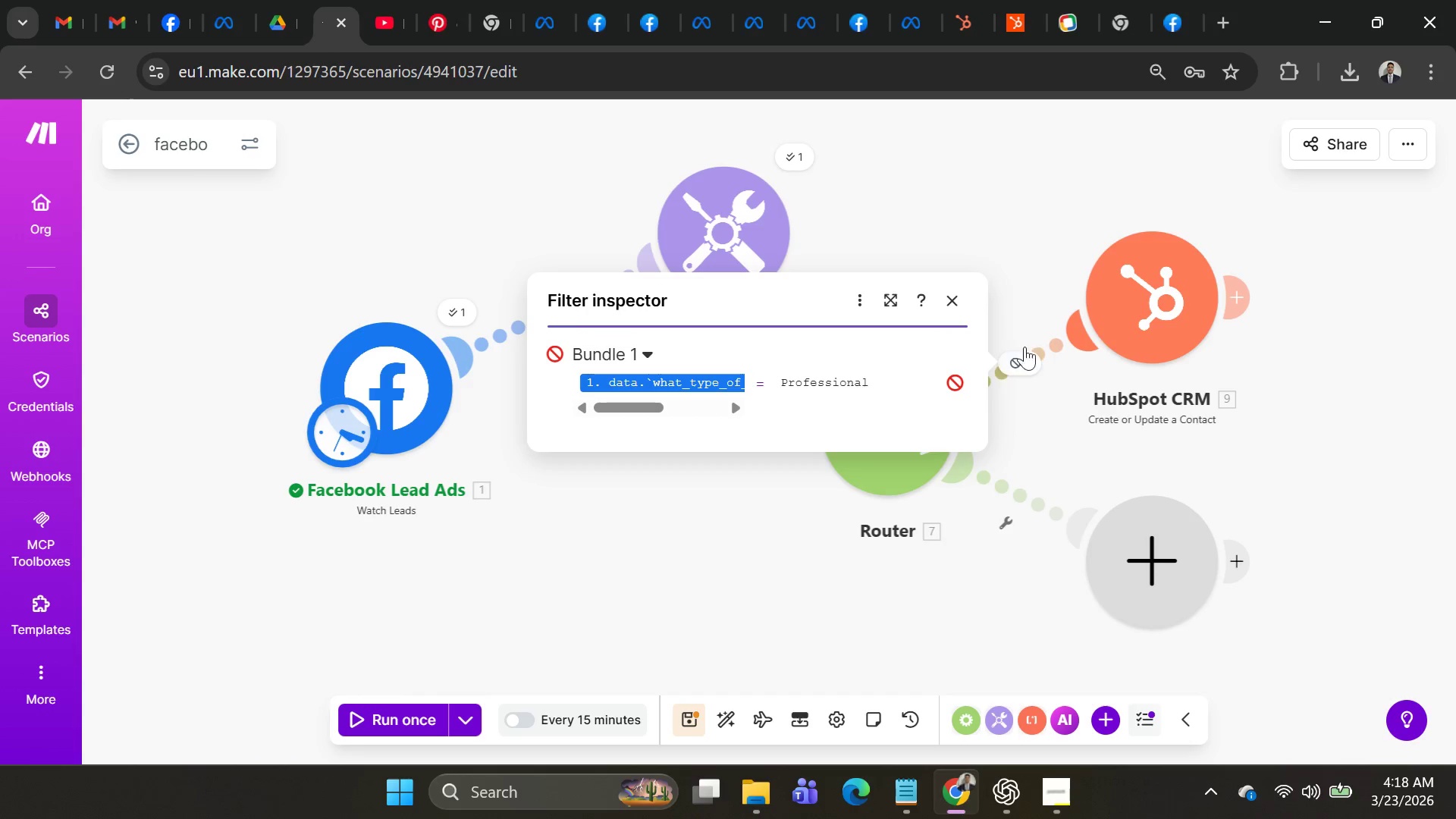 
double_click([1046, 347])
 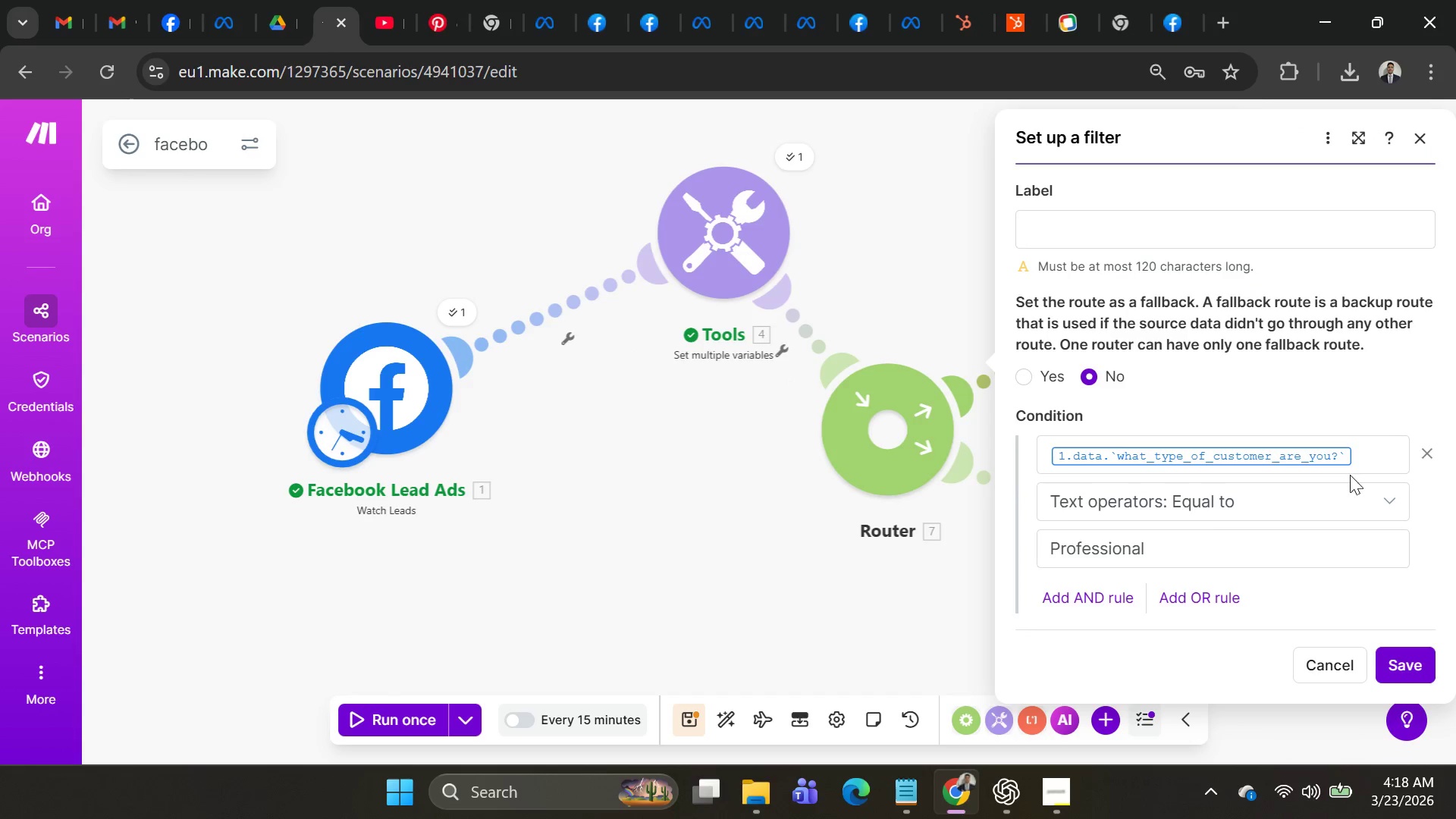 
left_click([1367, 457])
 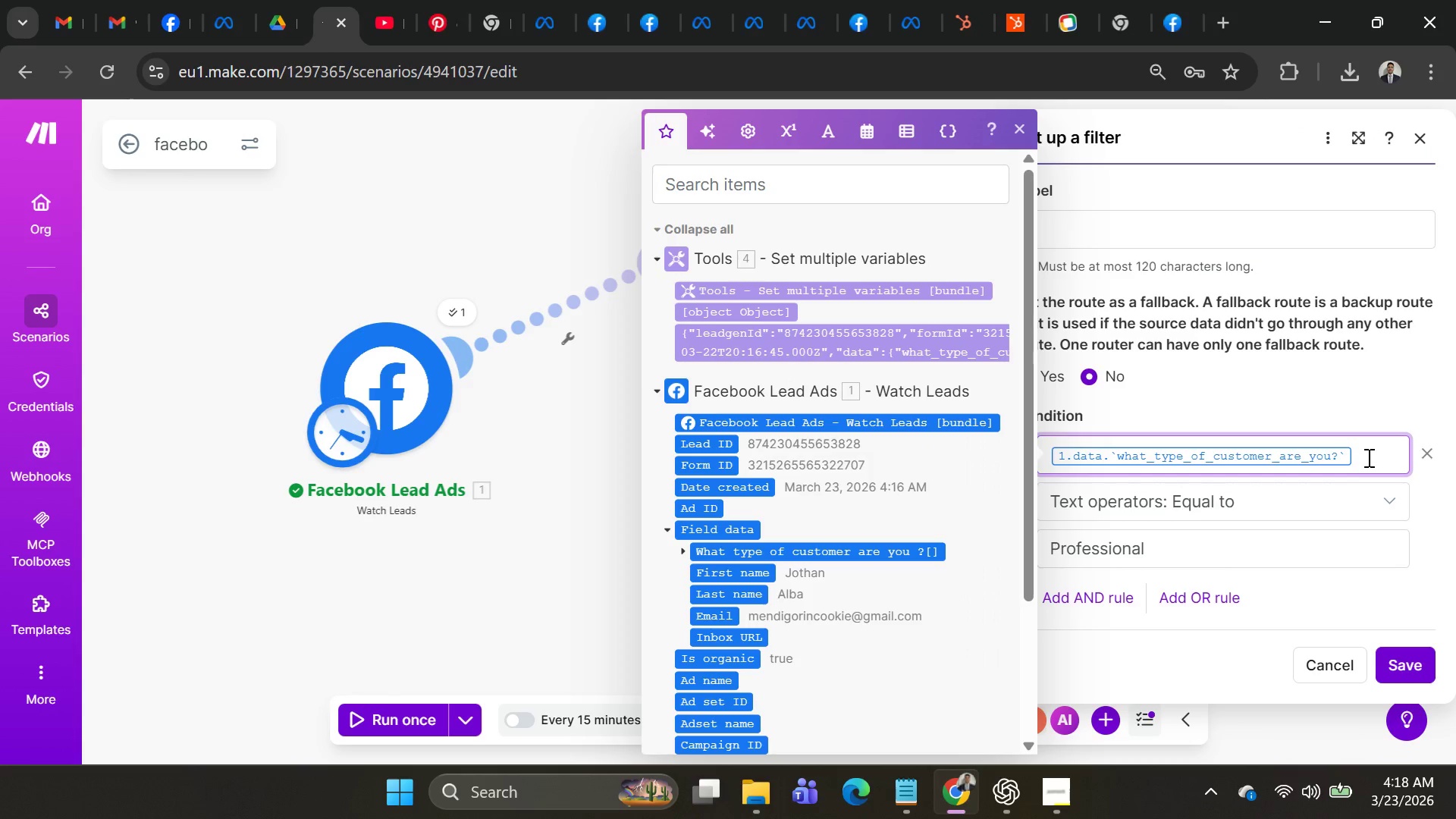 
key(Backspace)
 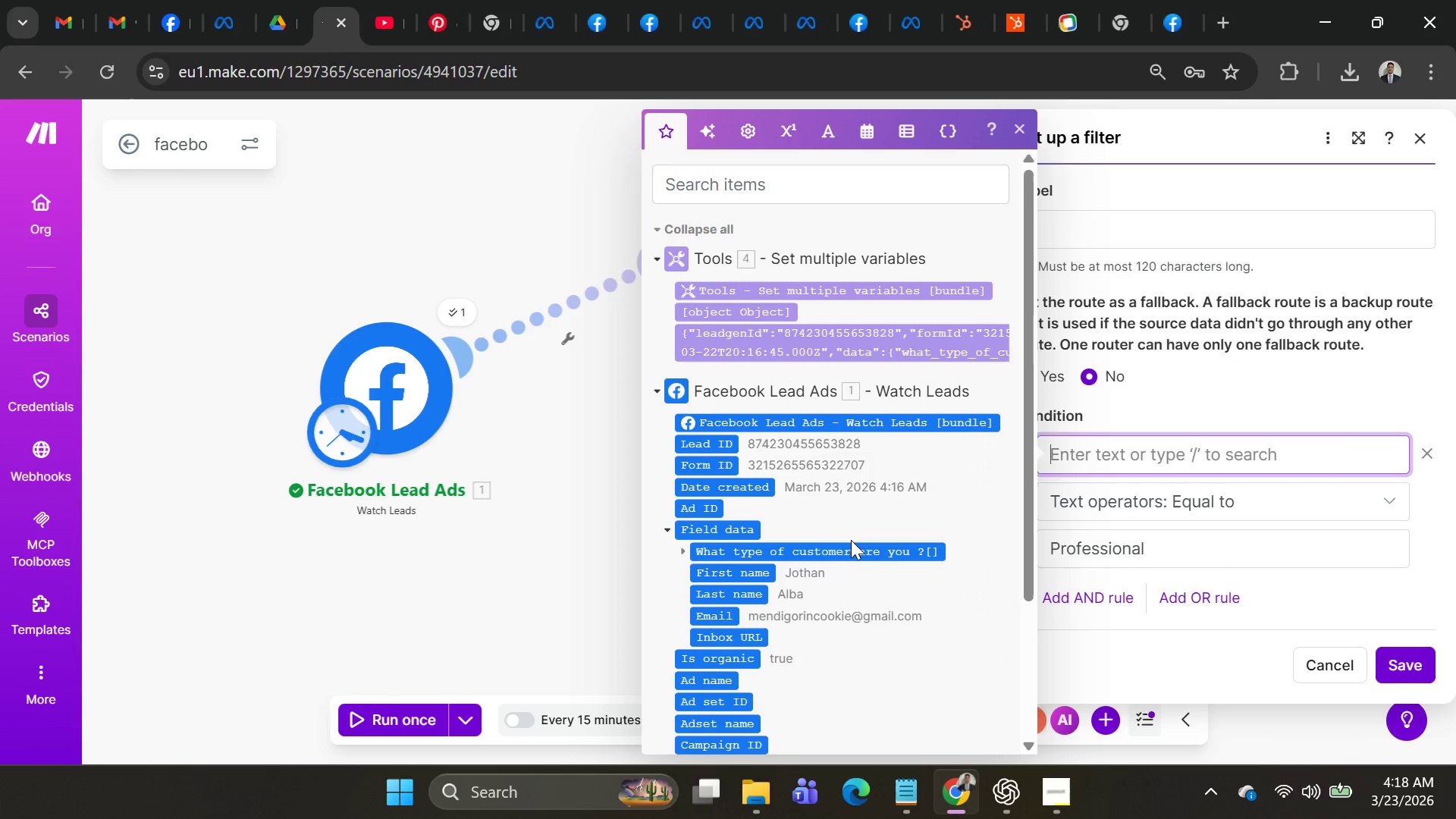 
left_click([864, 560])
 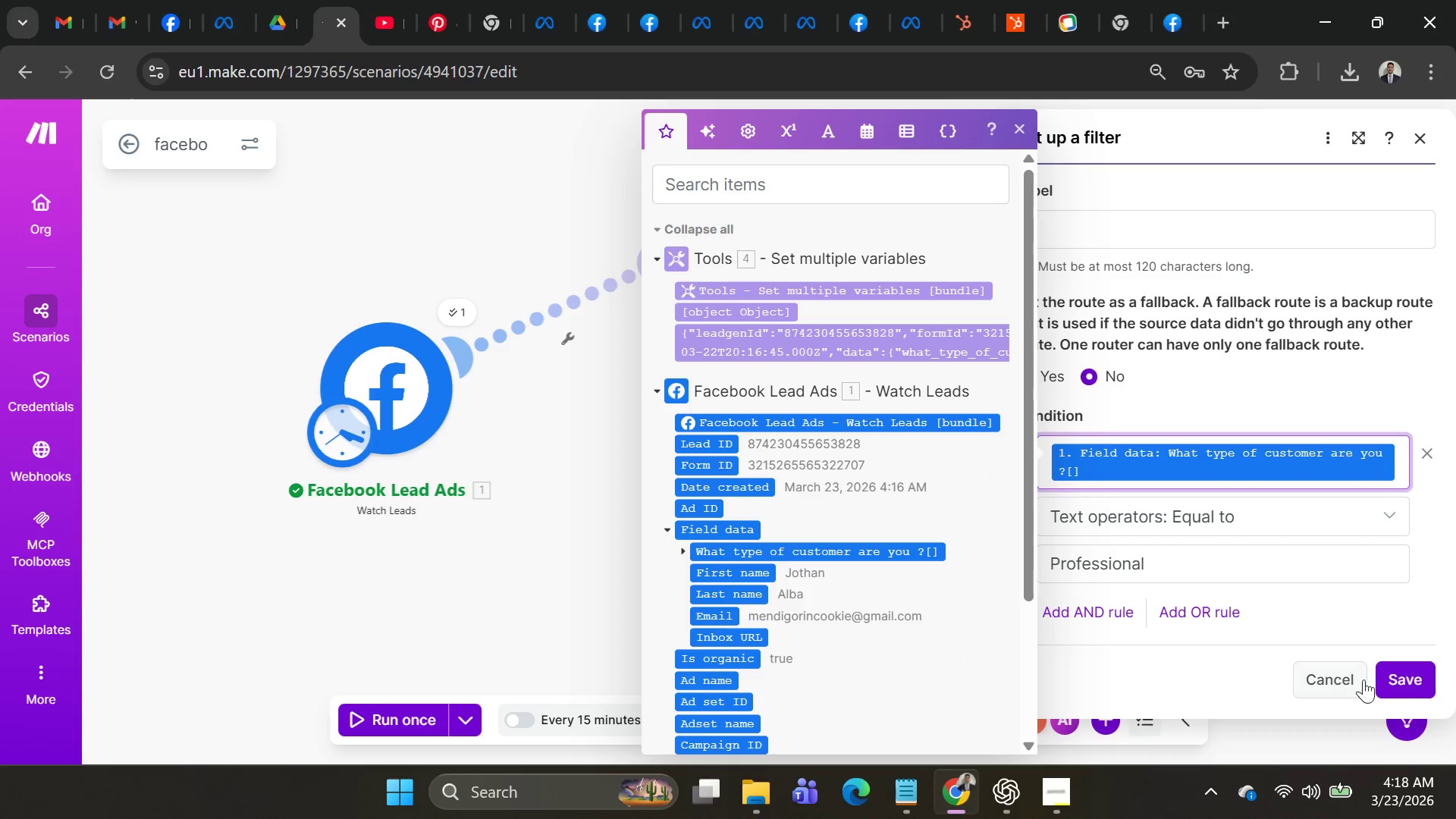 
left_click([1394, 683])
 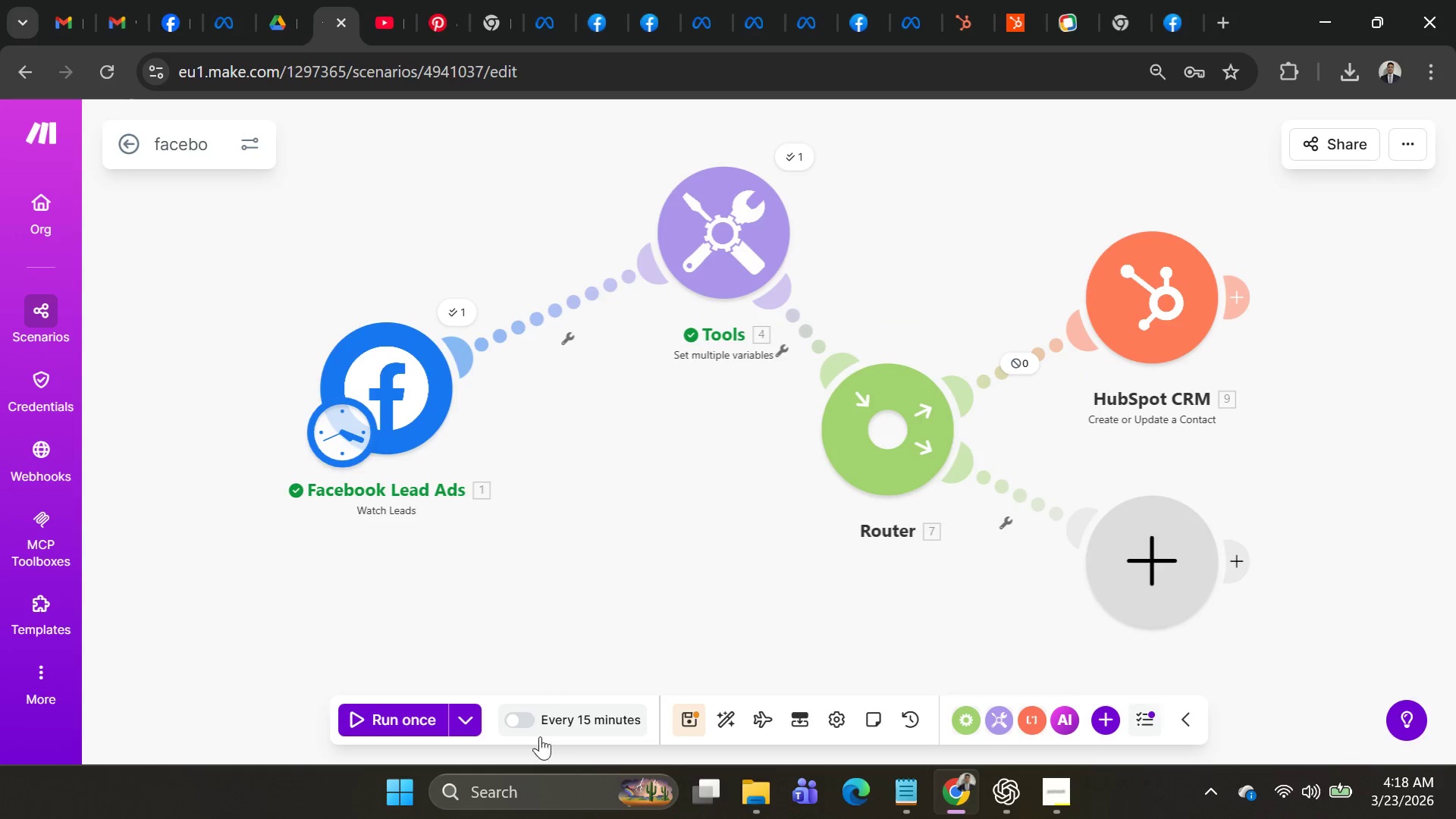 
left_click([466, 717])
 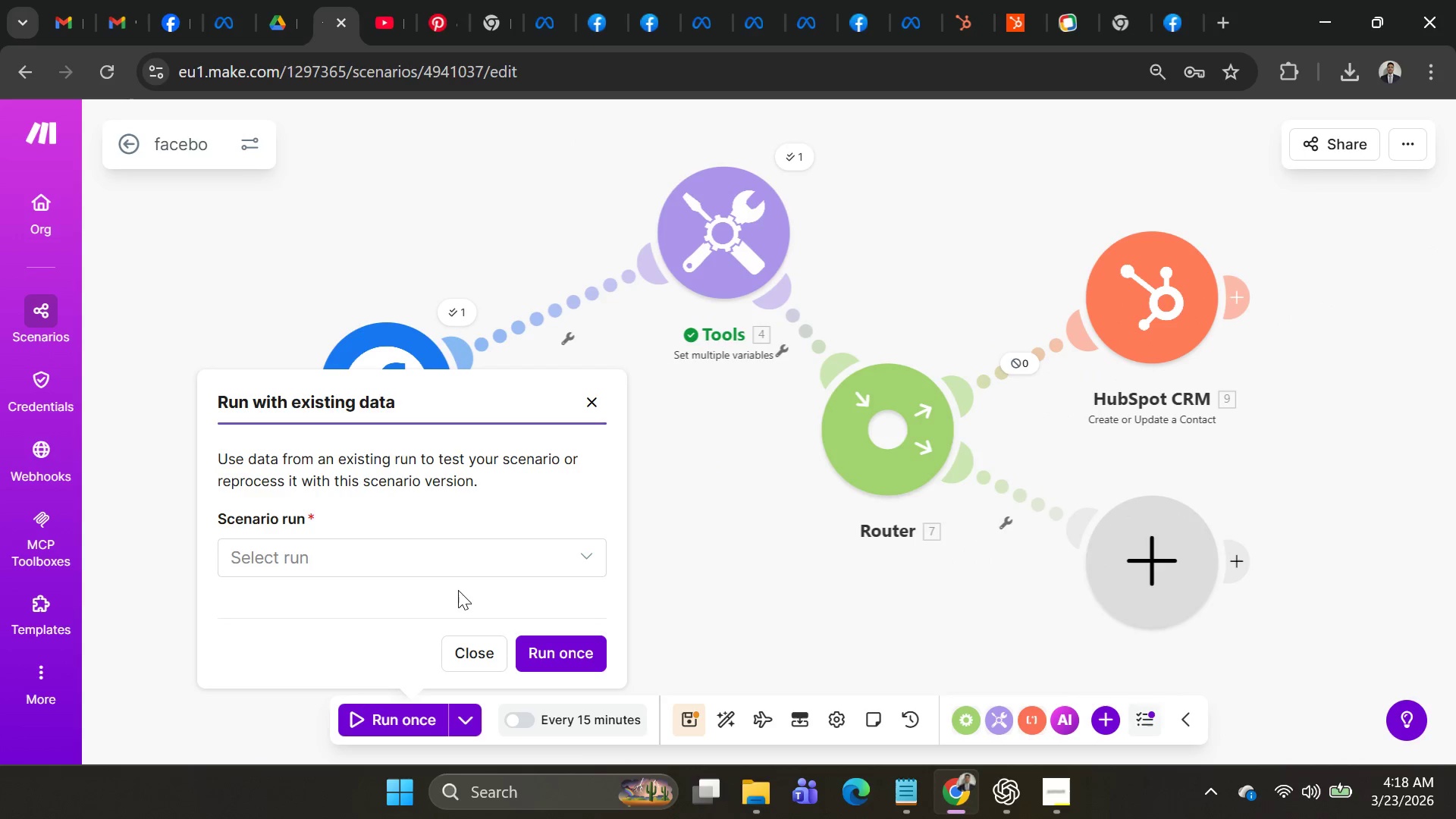 
left_click([458, 566])
 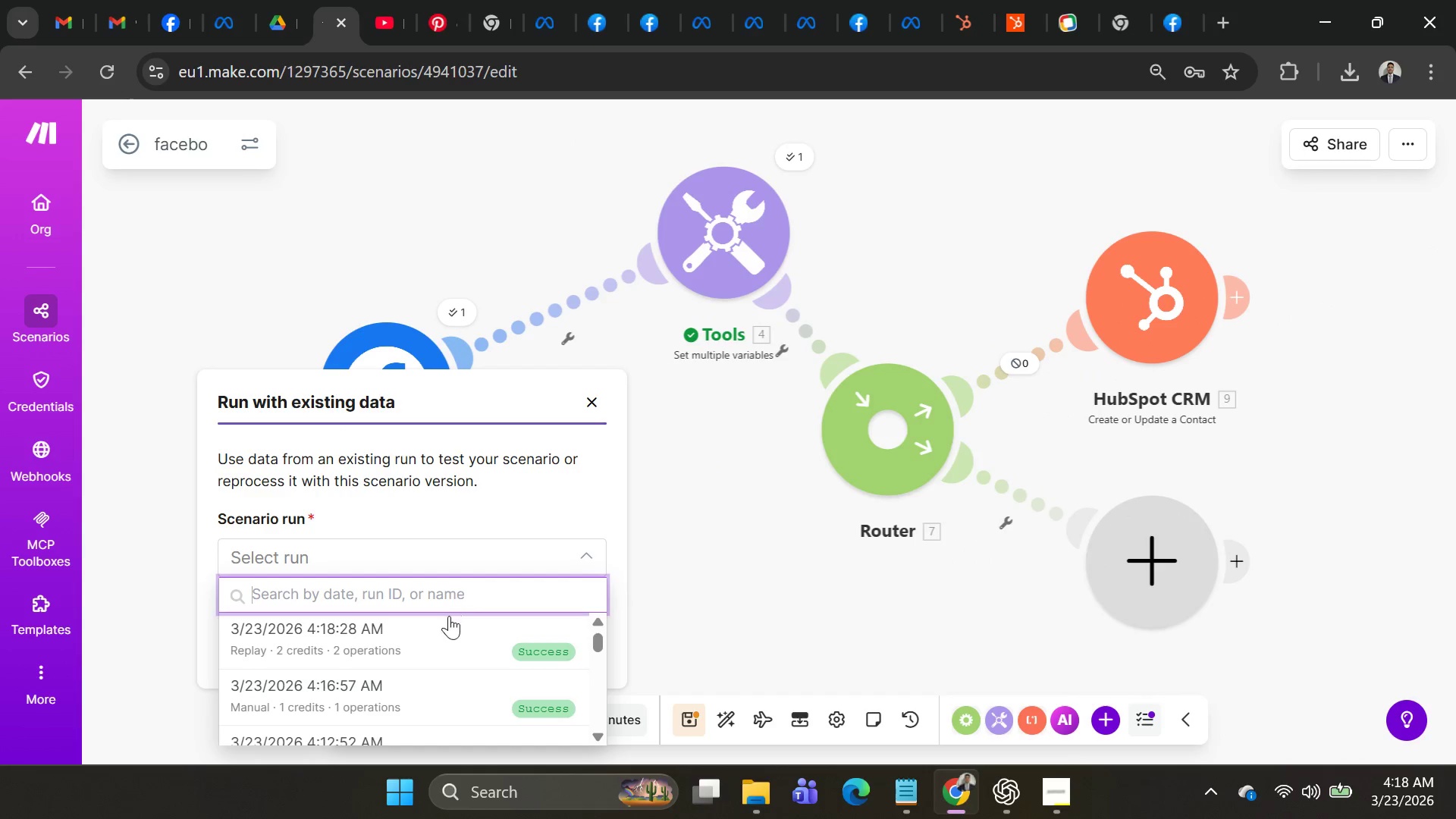 
left_click([445, 639])
 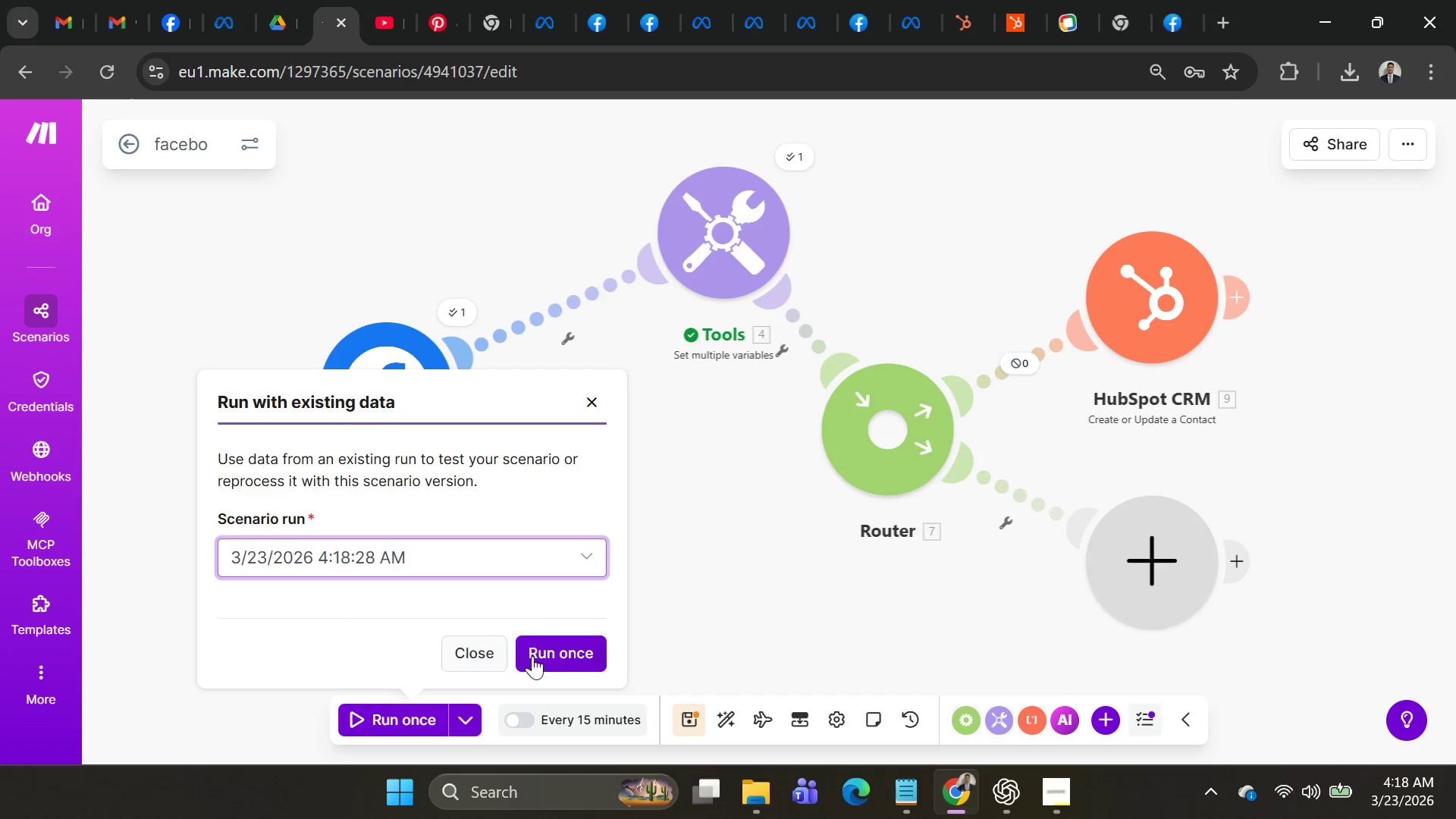 
left_click([546, 654])
 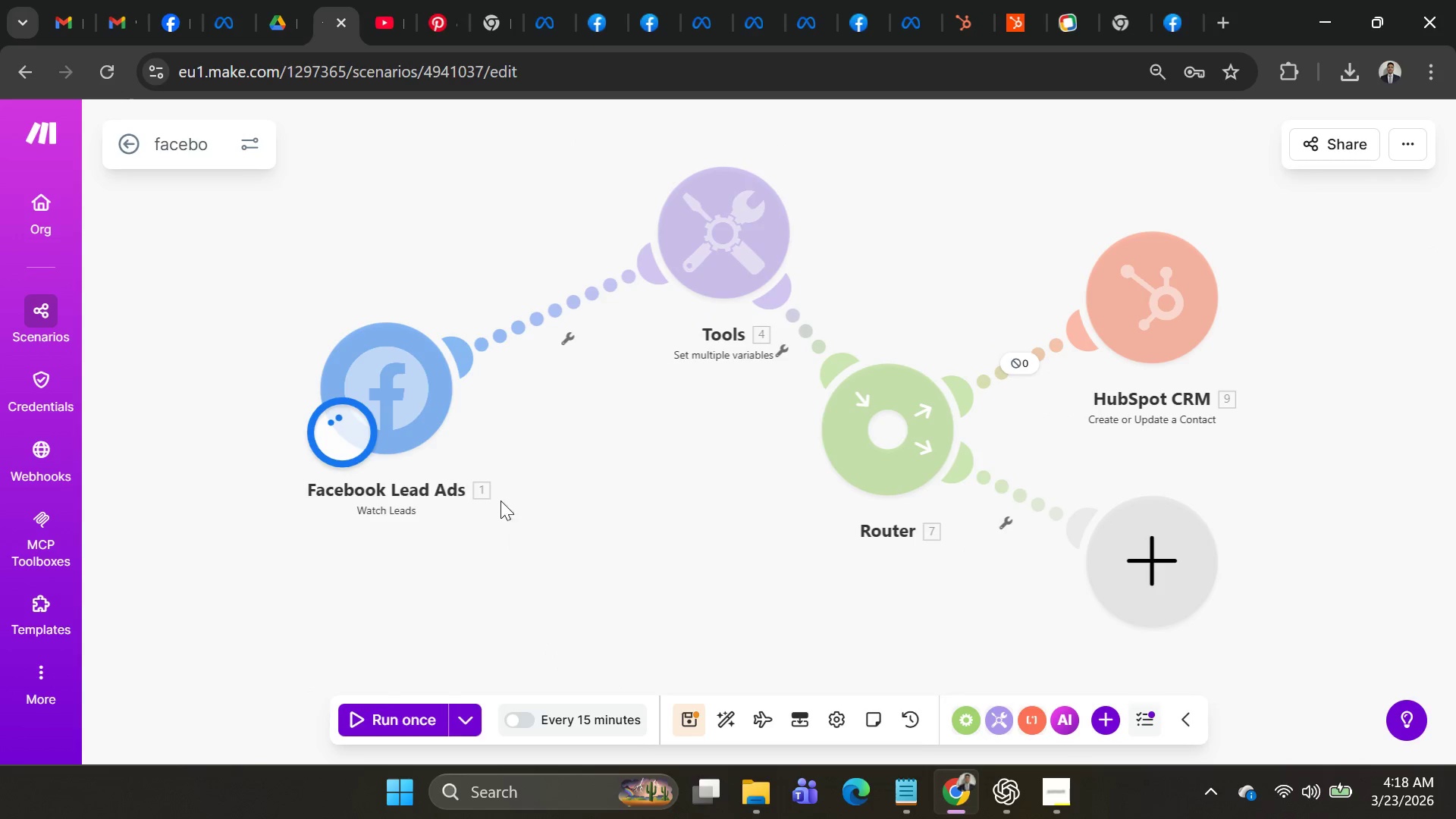 
mouse_move([548, 303])
 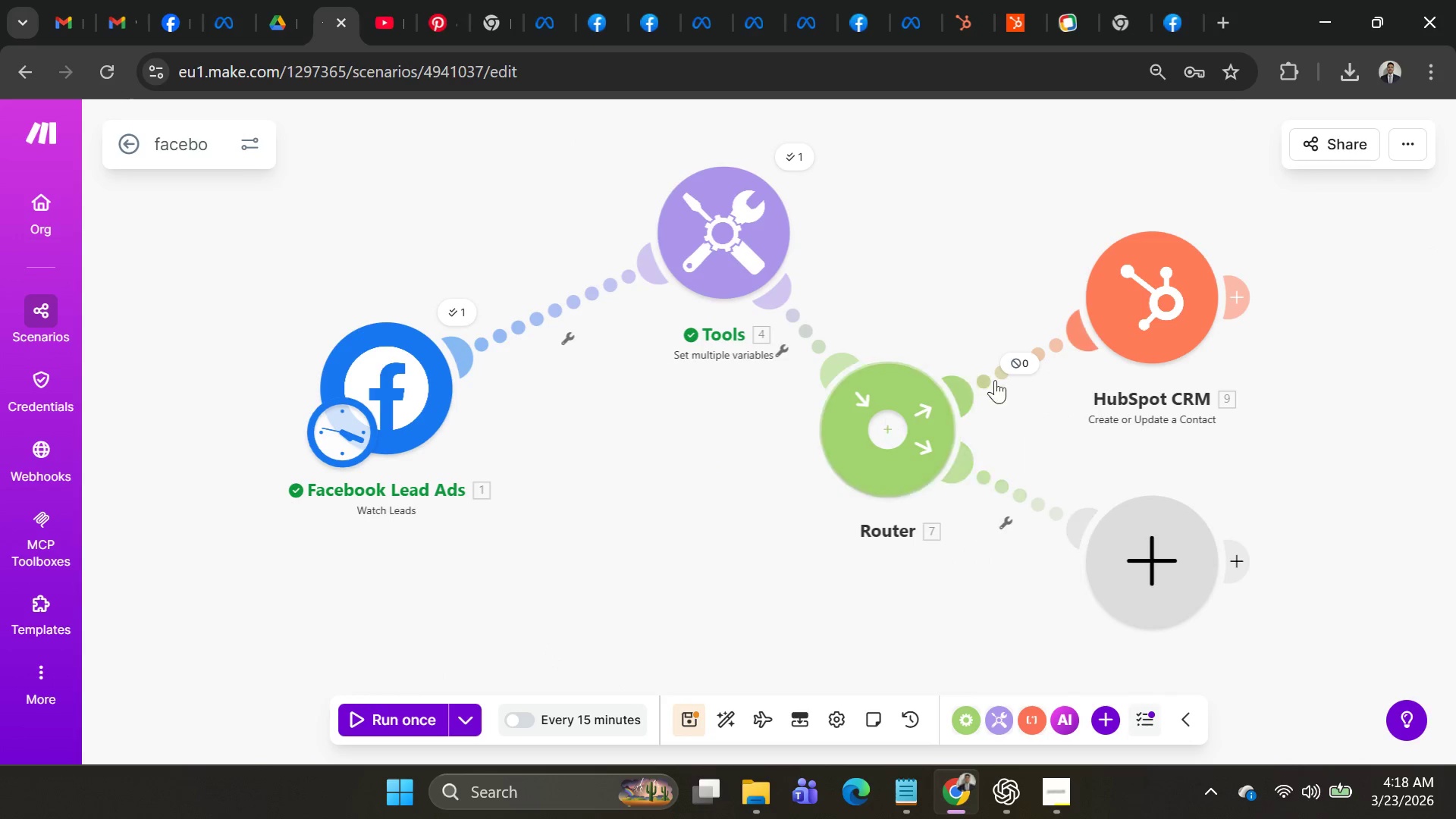 
left_click([1048, 353])
 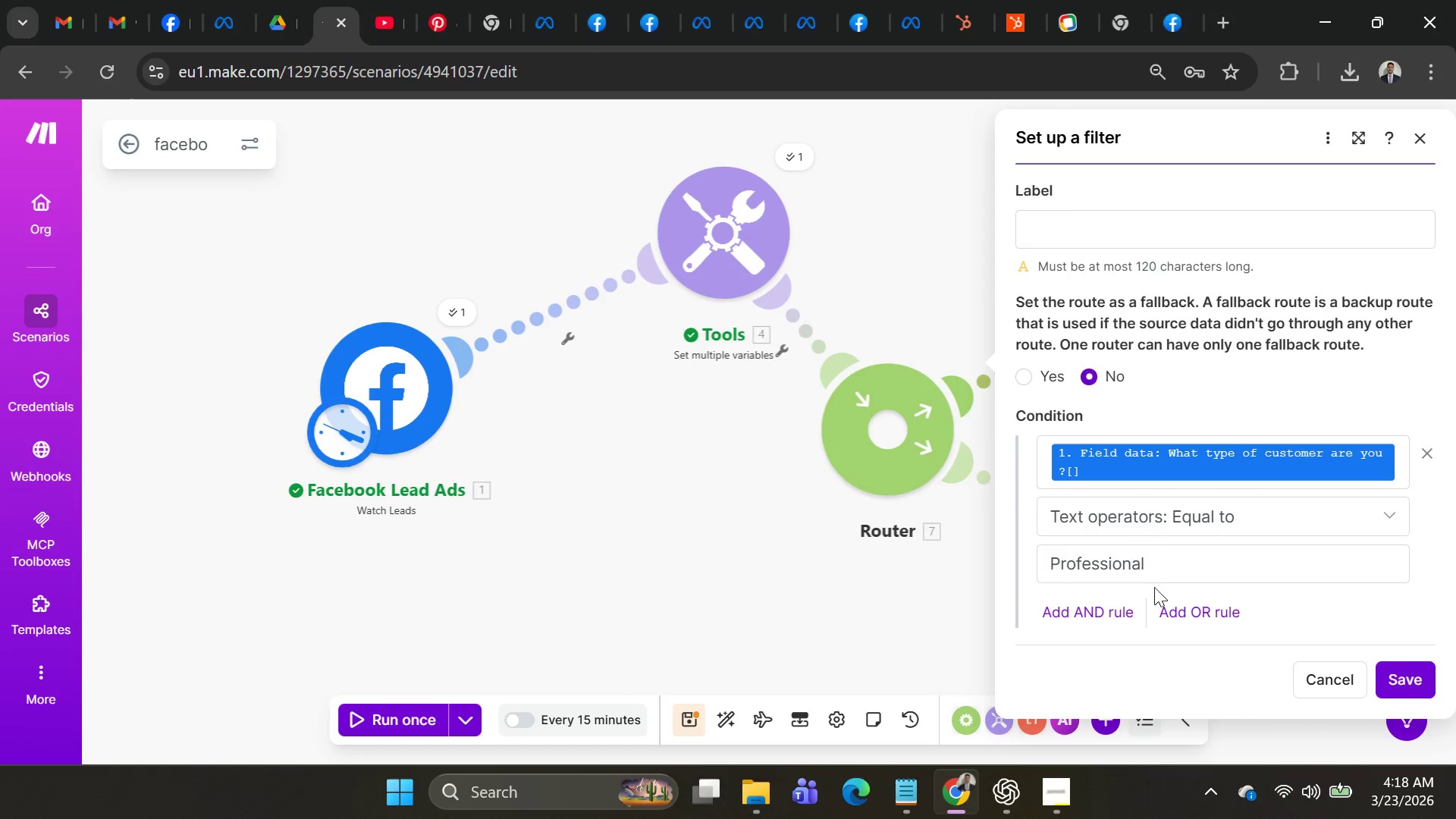 
left_click([1171, 573])
 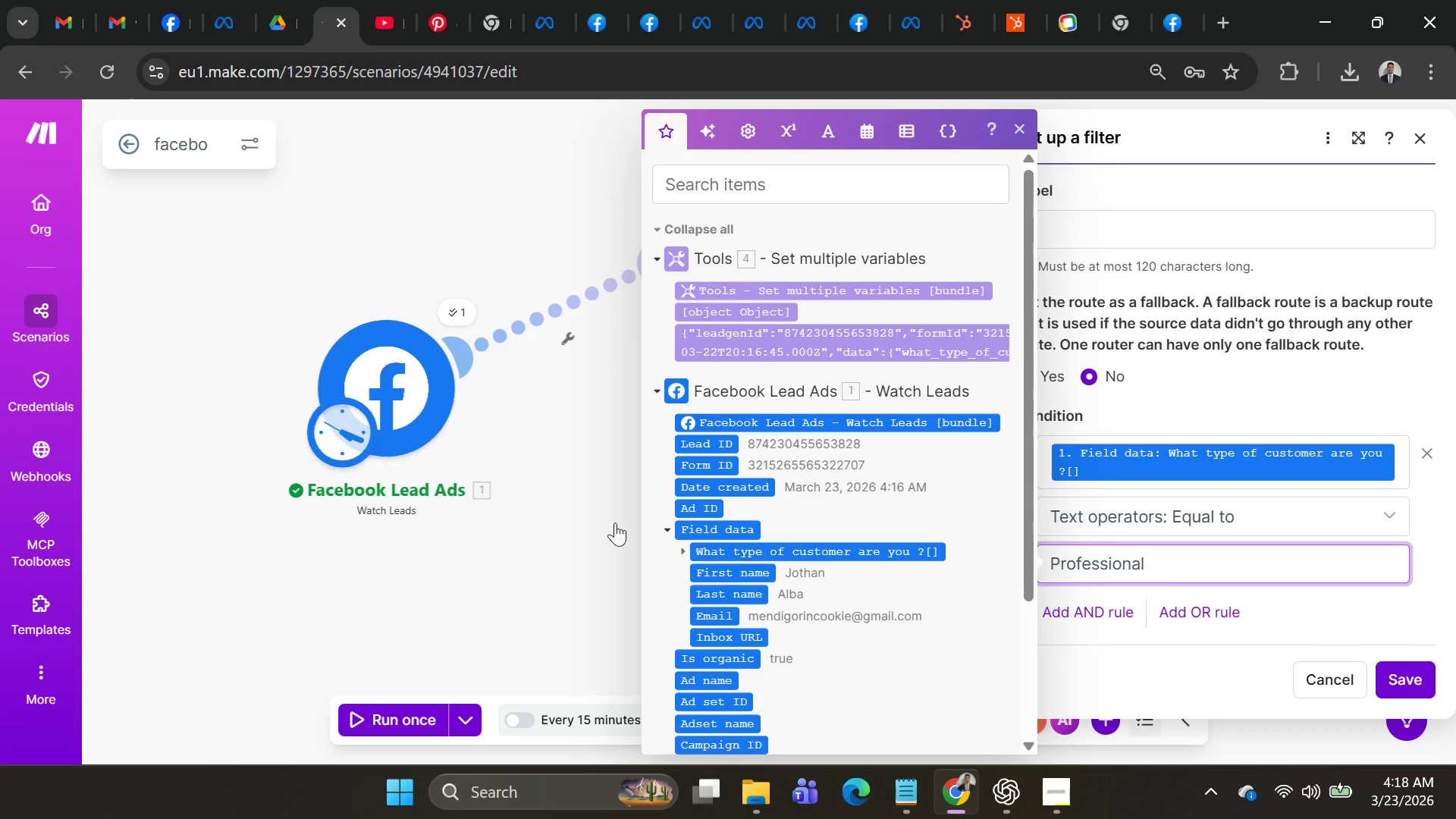 
left_click([541, 482])
 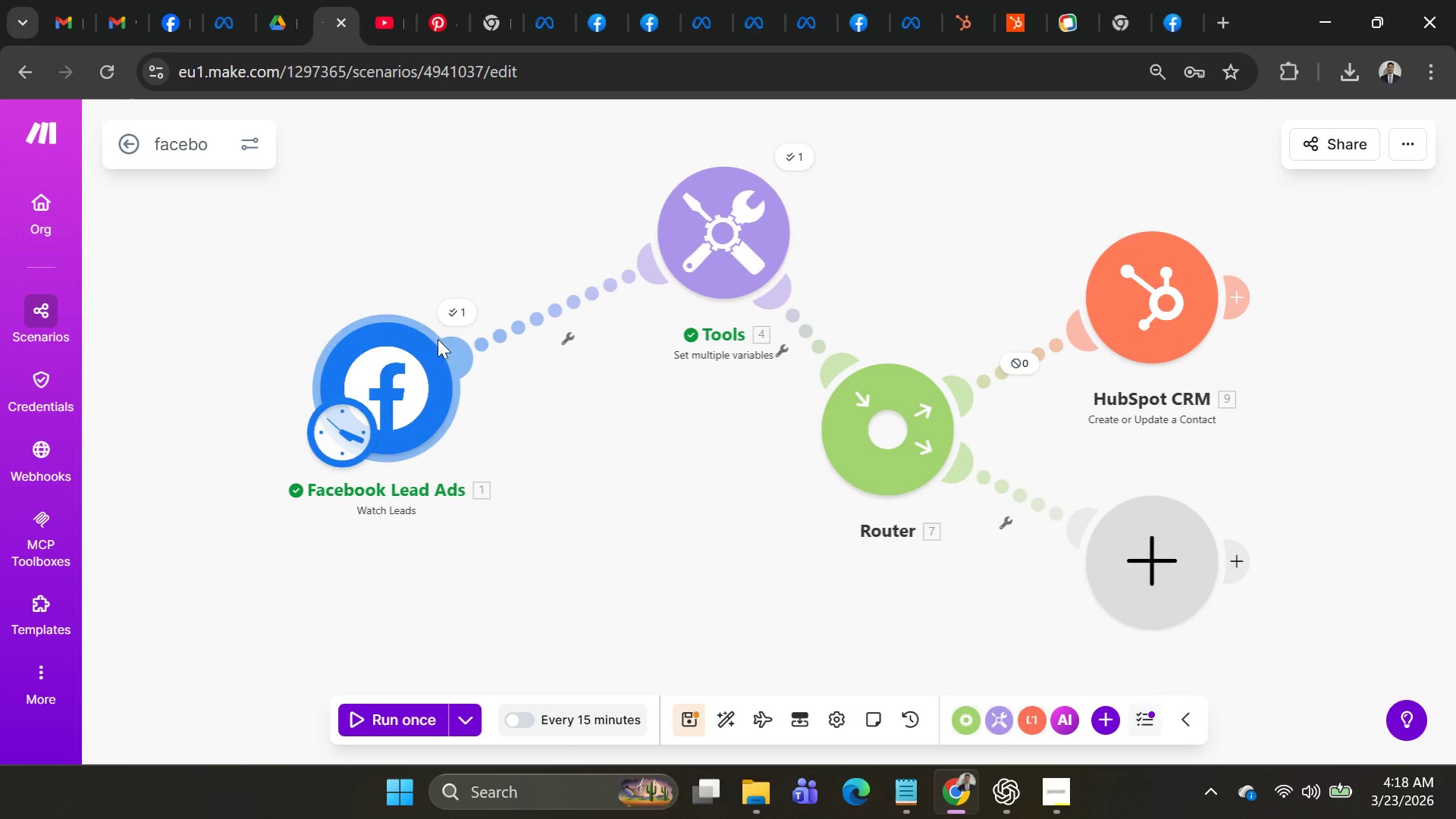 
left_click([457, 313])
 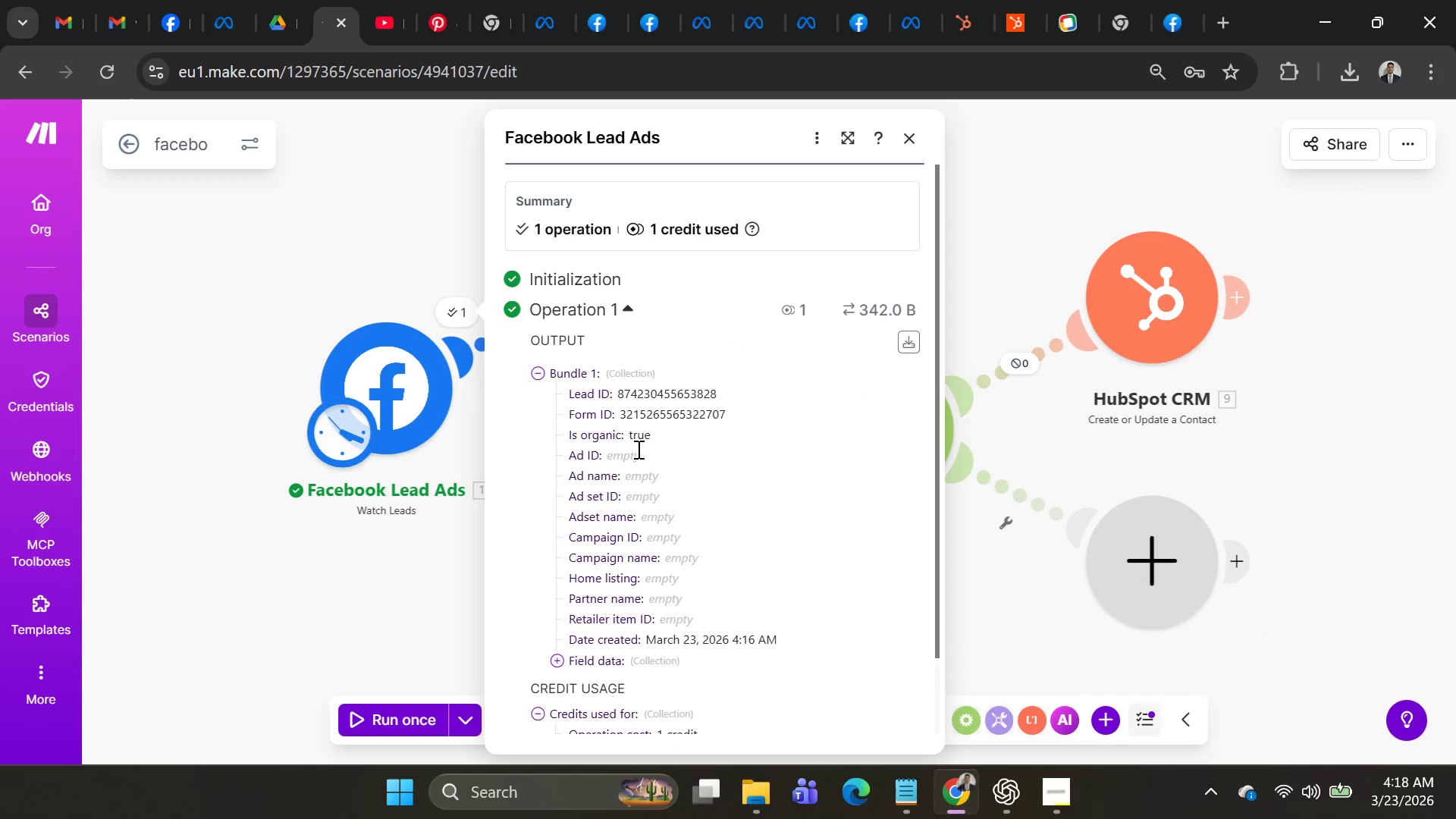 
scroll: coordinate [577, 570], scroll_direction: down, amount: 4.0
 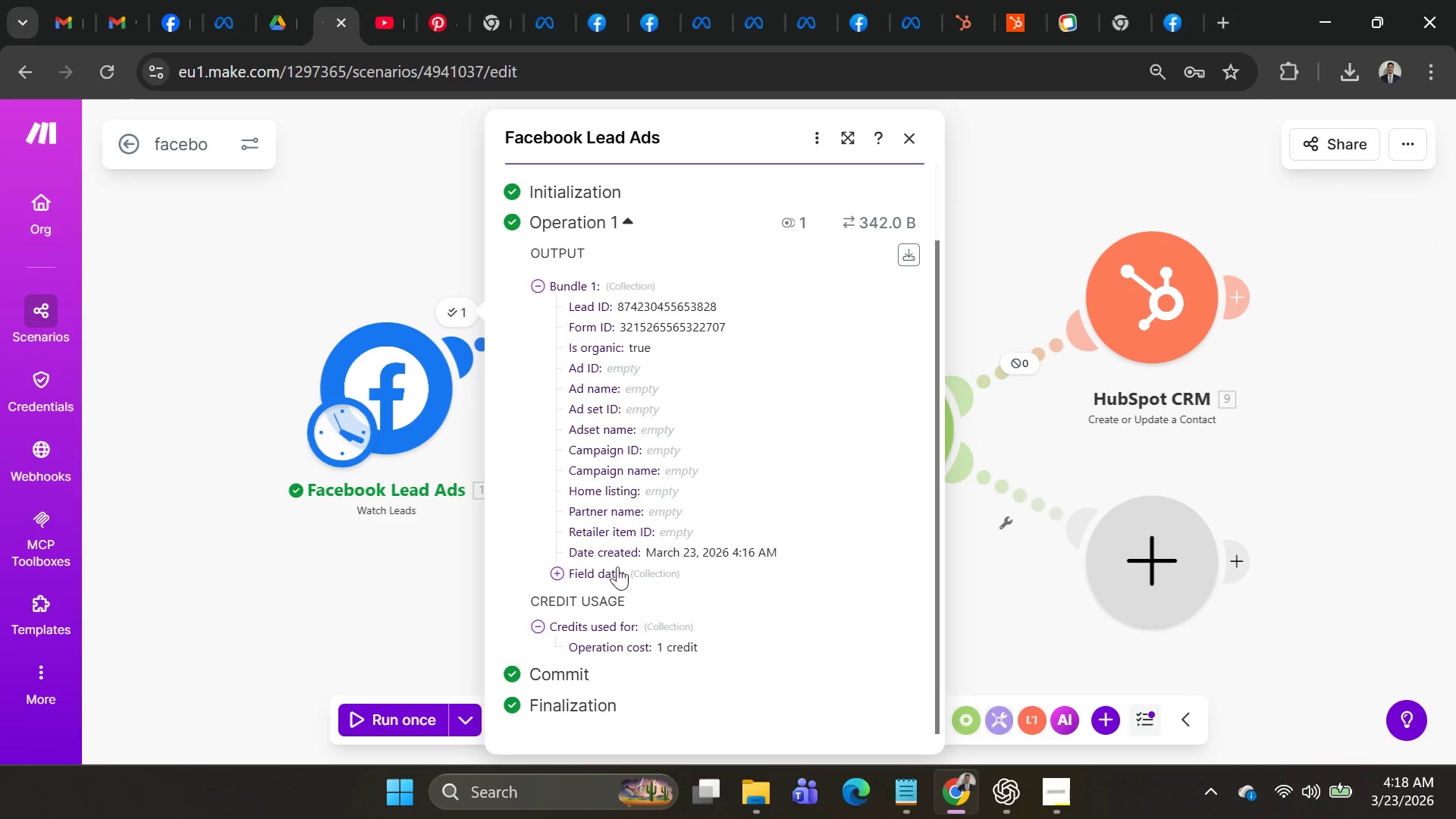 
scroll: coordinate [620, 560], scroll_direction: up, amount: 1.0
 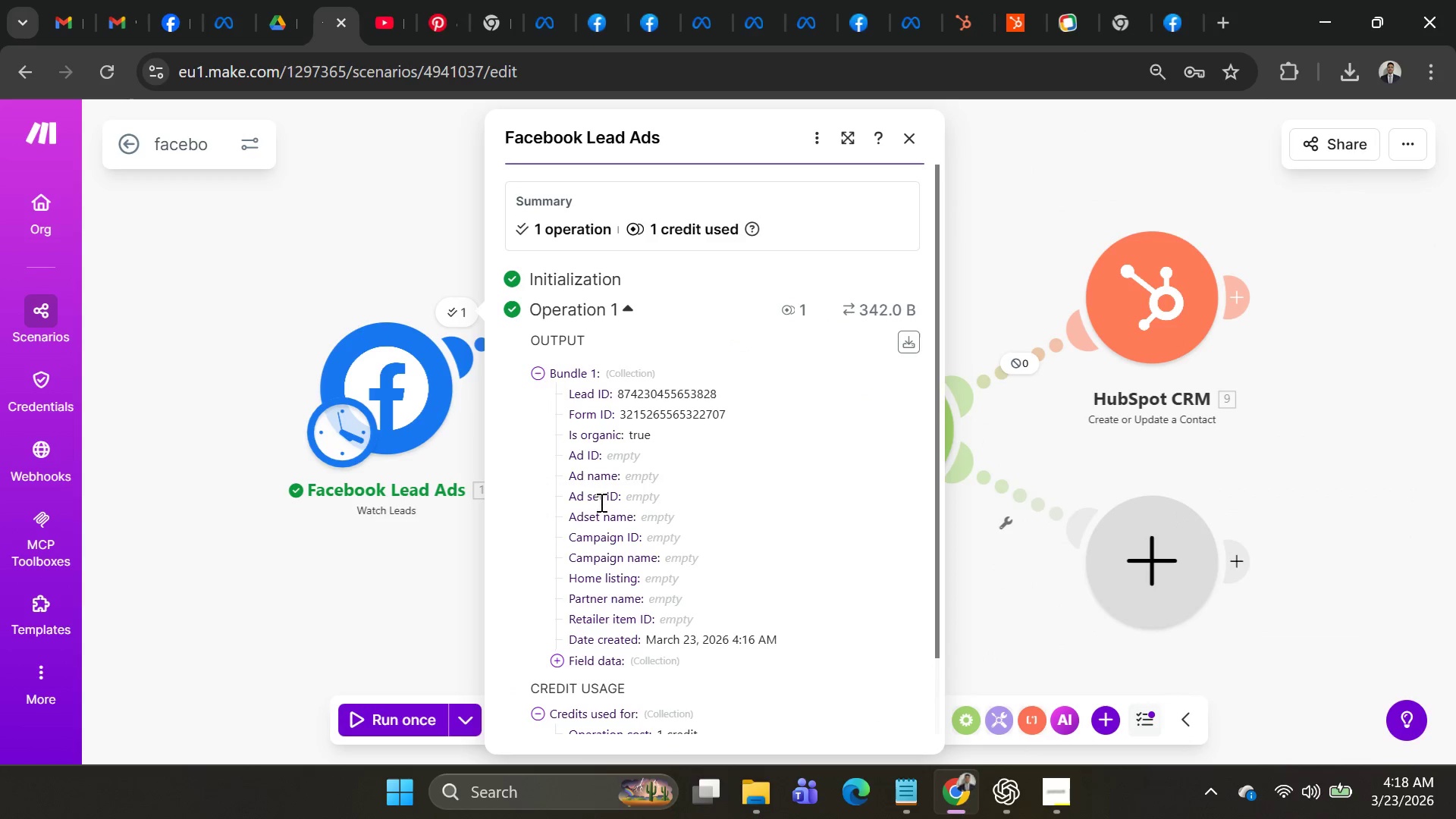 
scroll: coordinate [676, 526], scroll_direction: down, amount: 4.0
 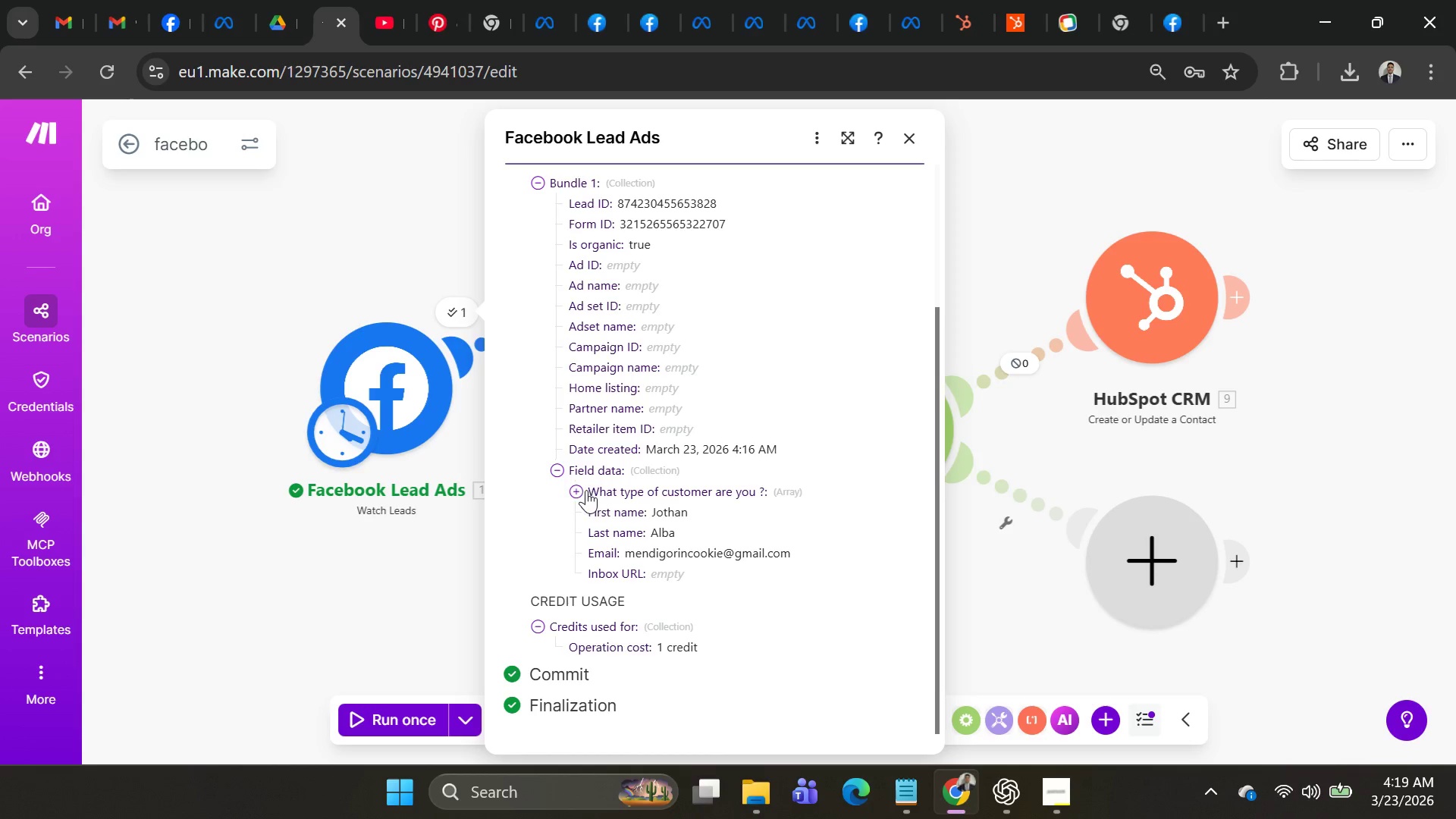 
left_click([584, 490])
 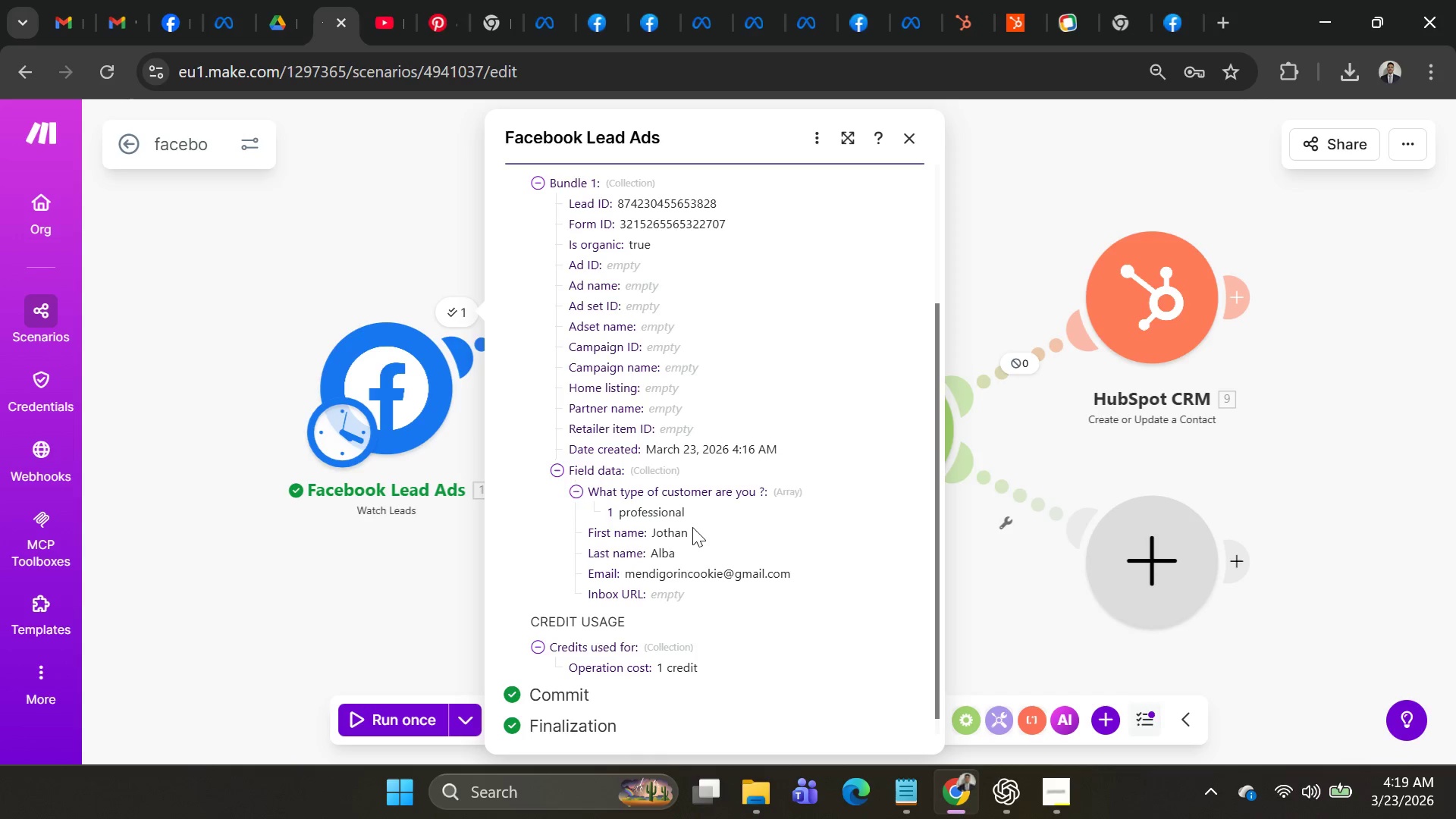 
left_click_drag(start_coordinate=[694, 516], to_coordinate=[622, 520])
 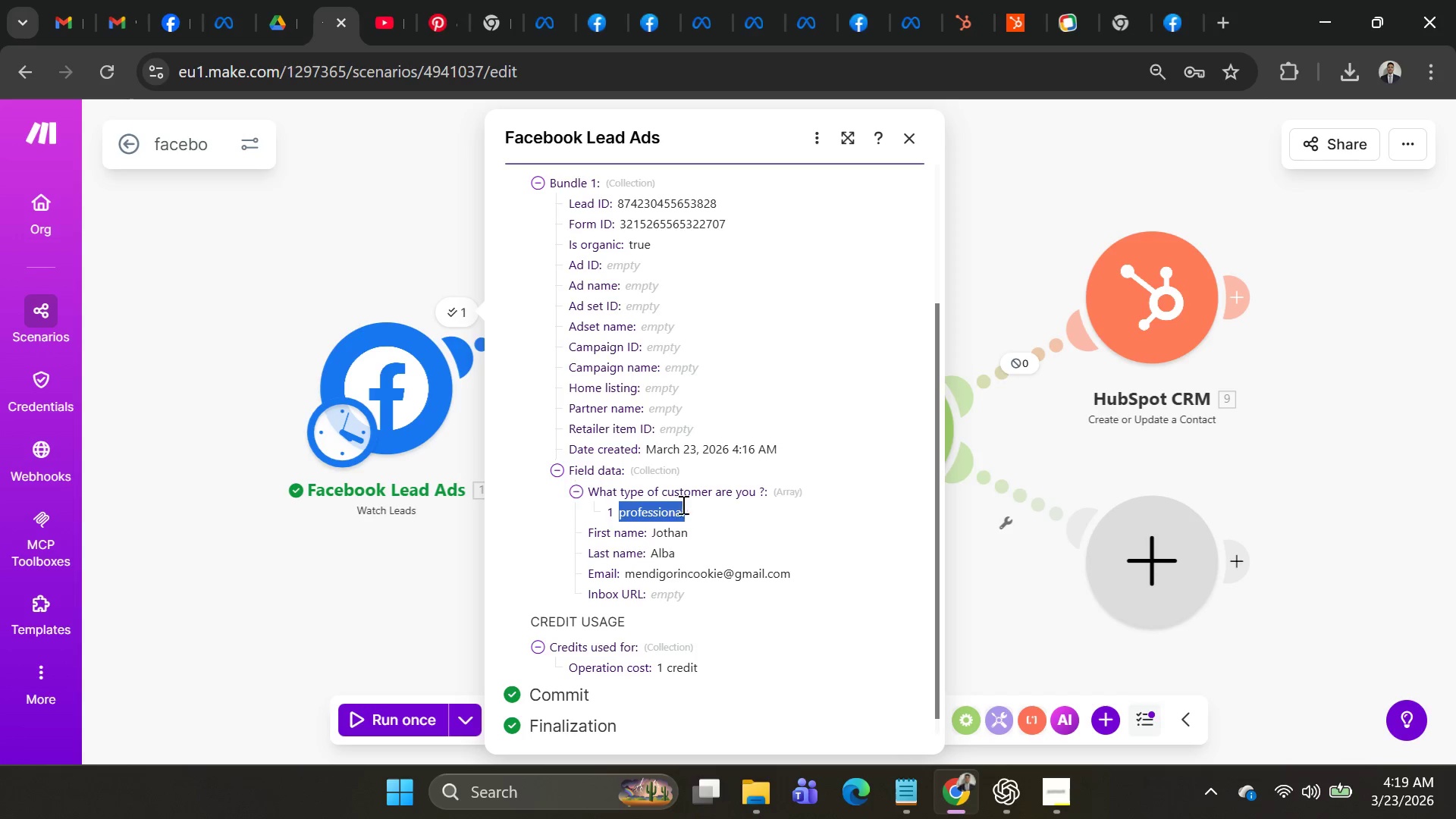 
key(Shift+ShiftLeft)
 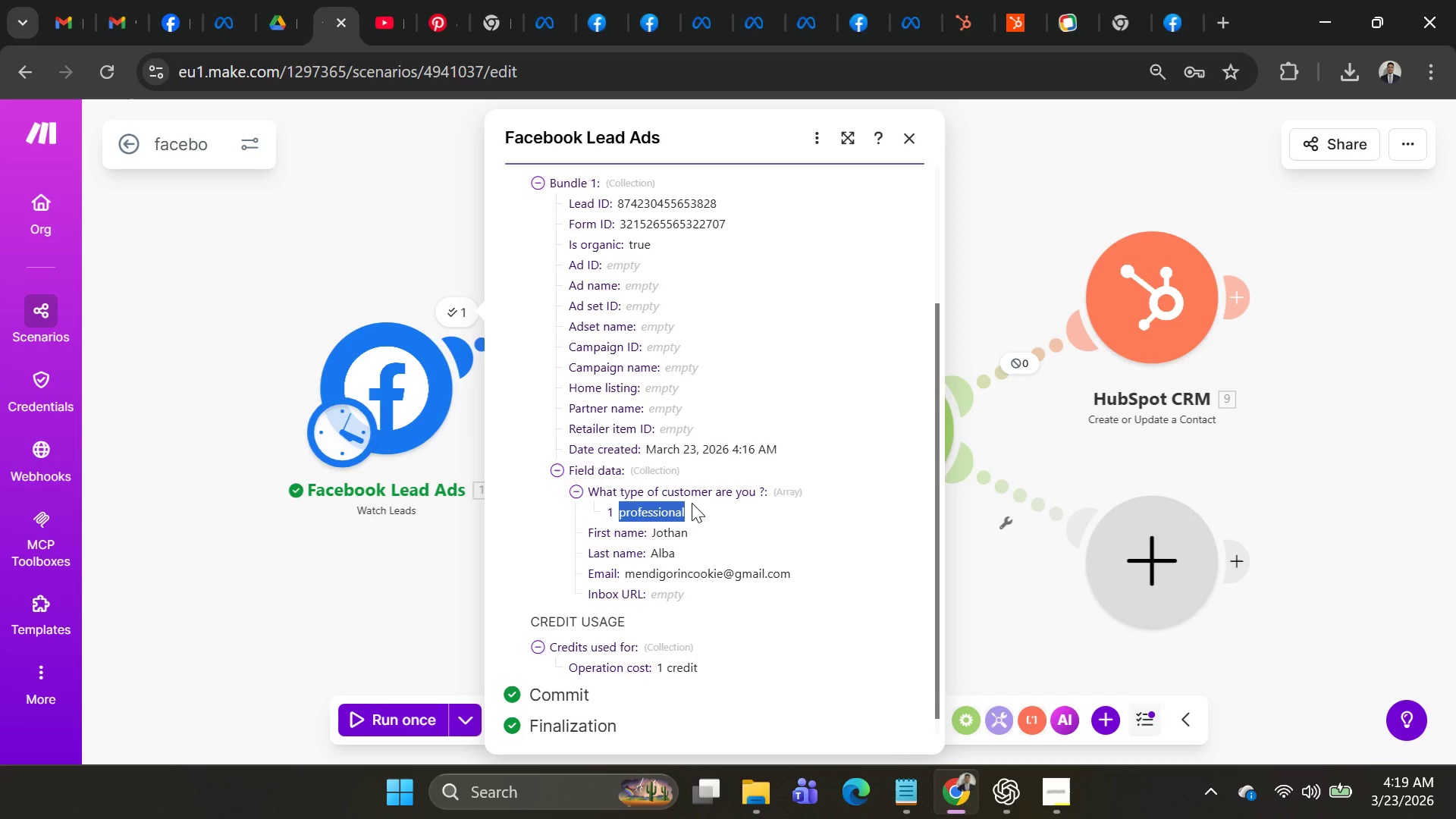 
key(Control+C)
 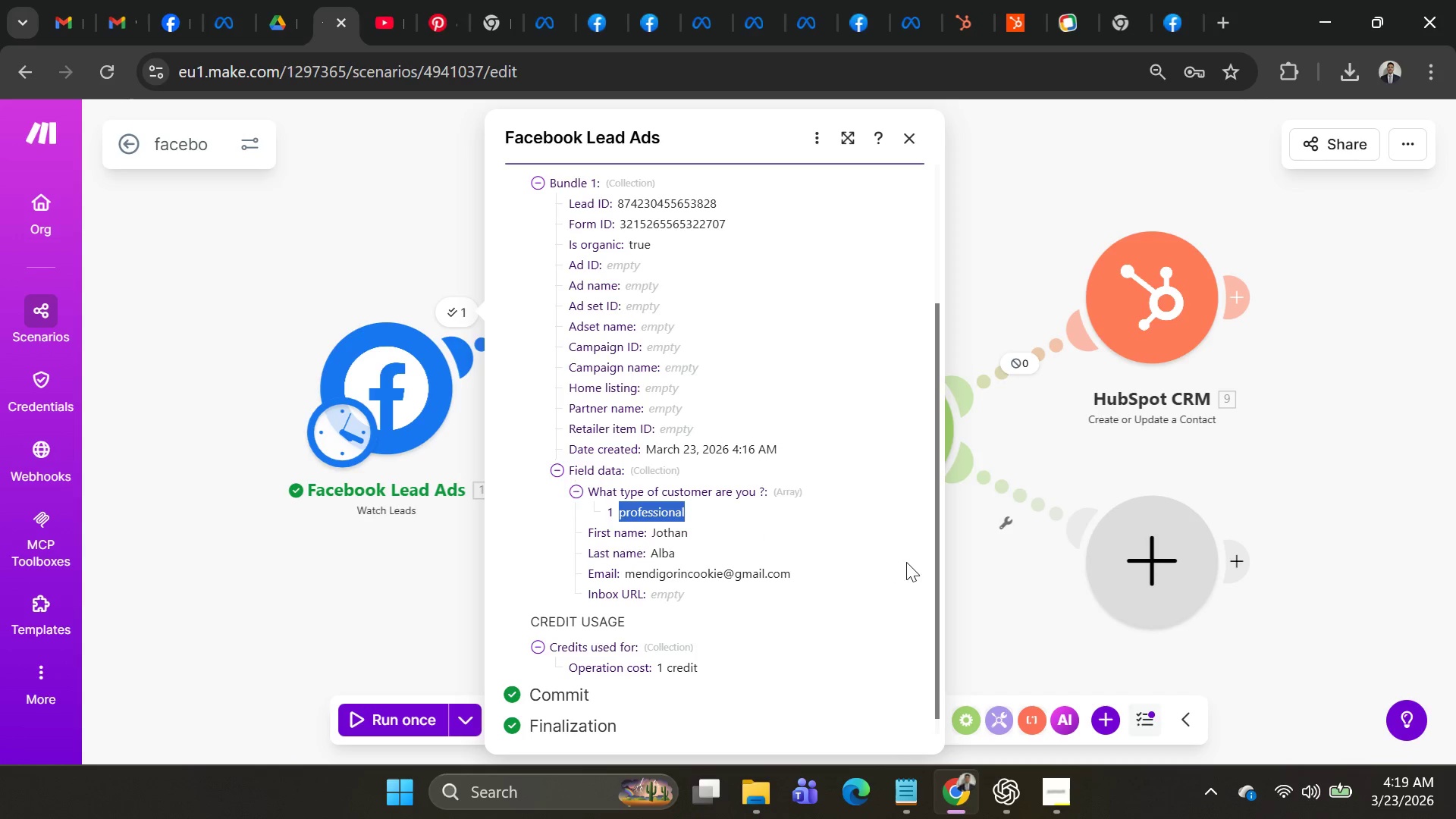 
key(Control+C)
 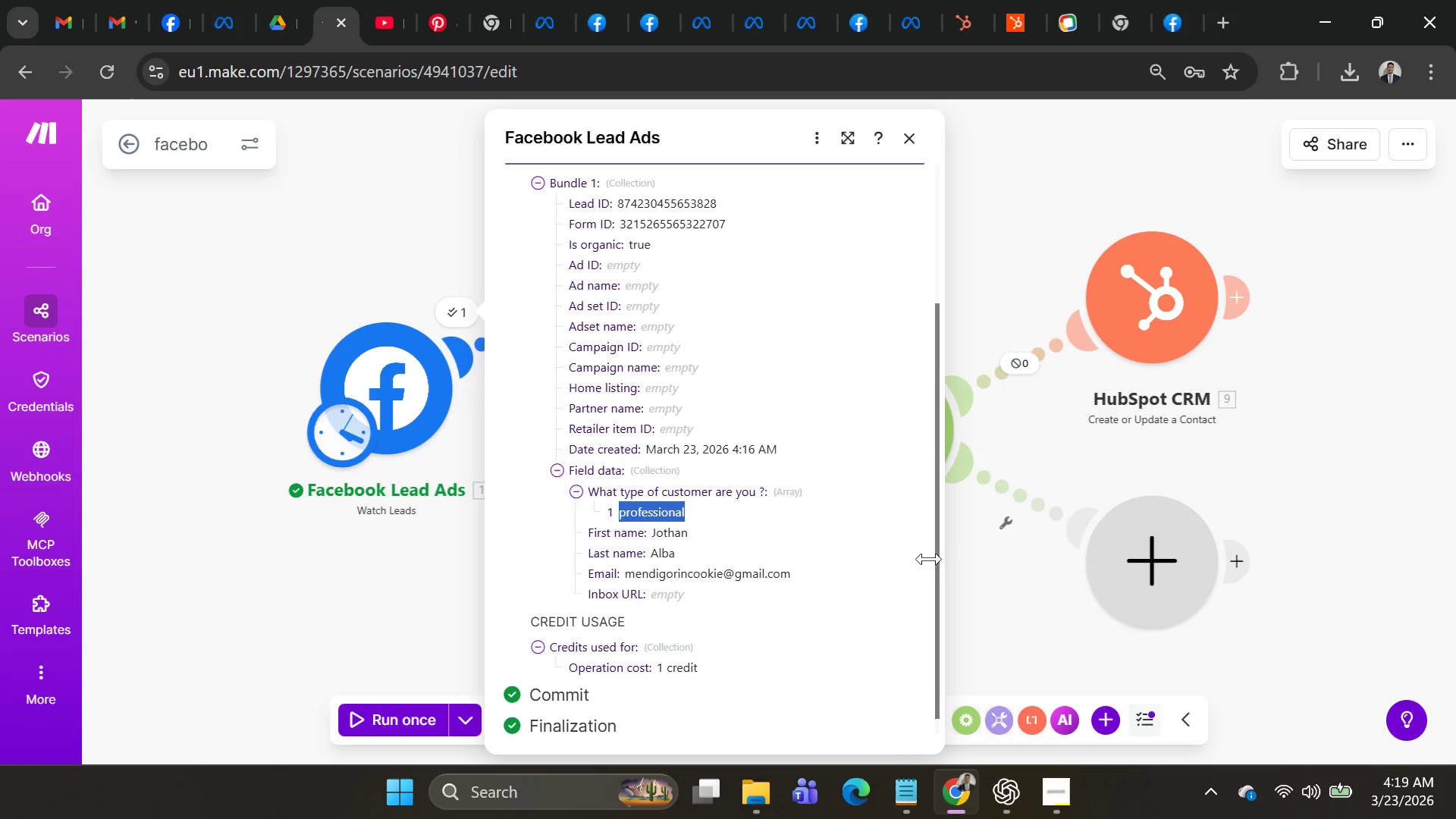 
key(Control+C)
 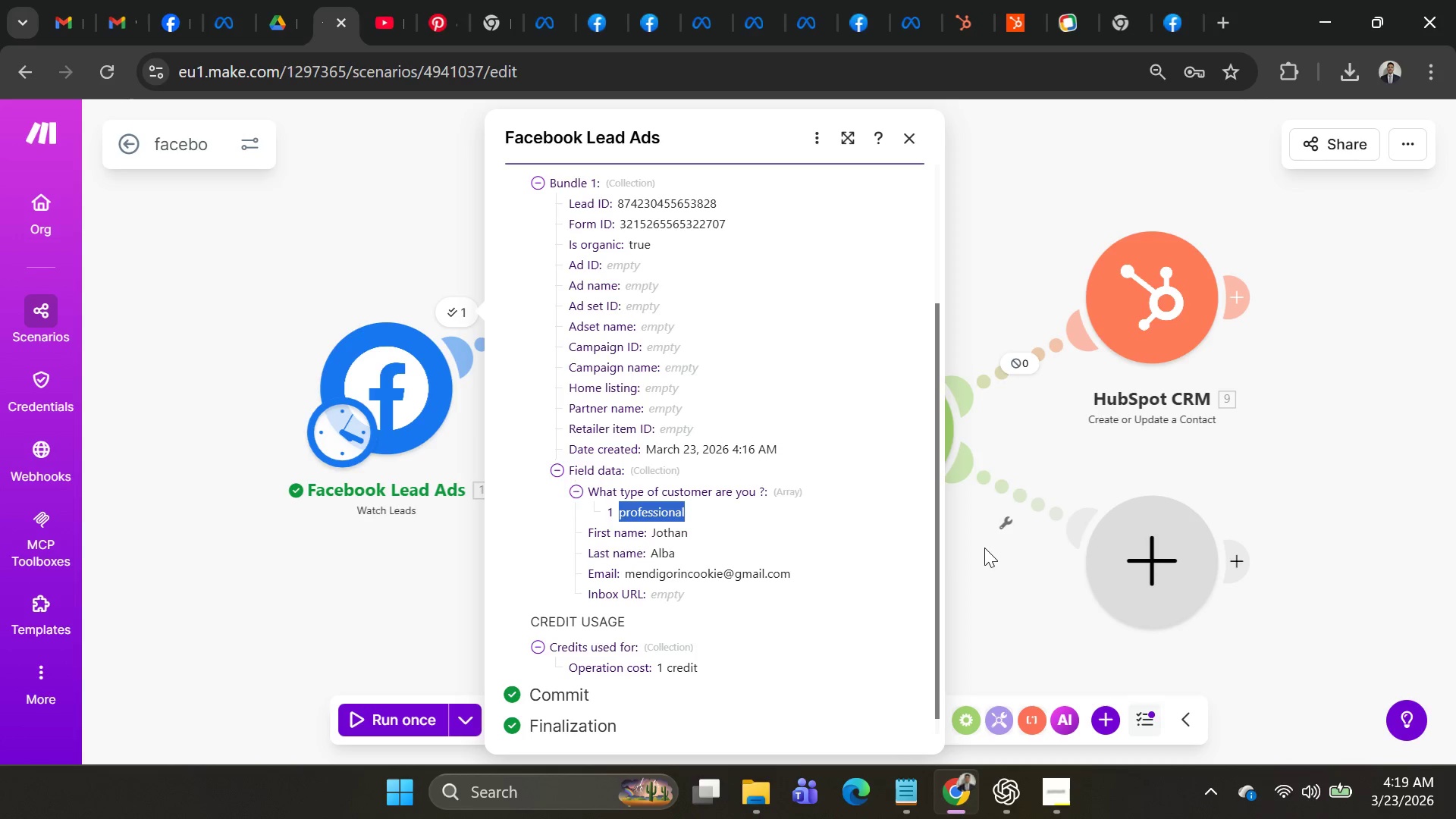 
key(Alt+AltLeft)
 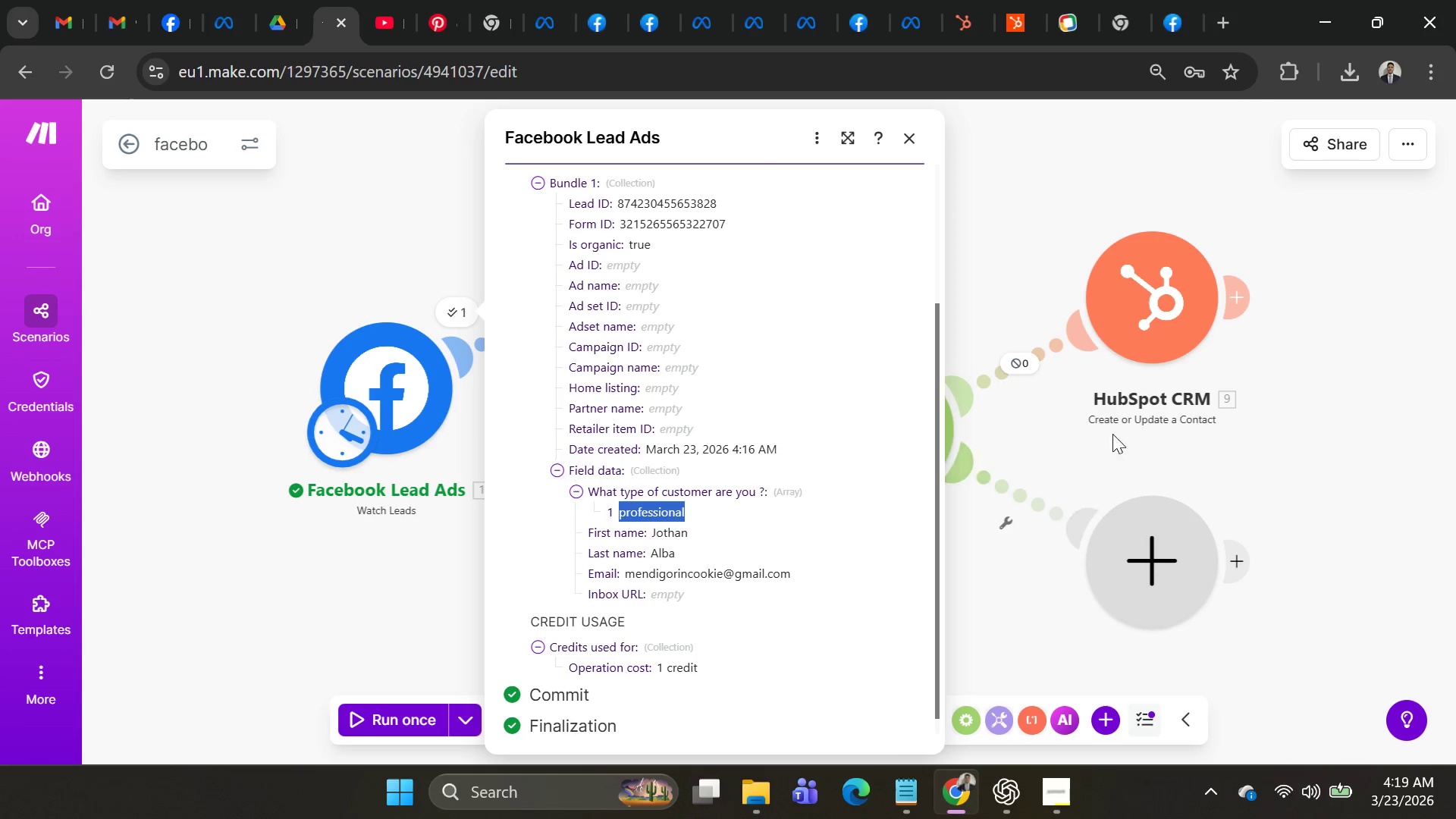 
key(Alt+Tab)